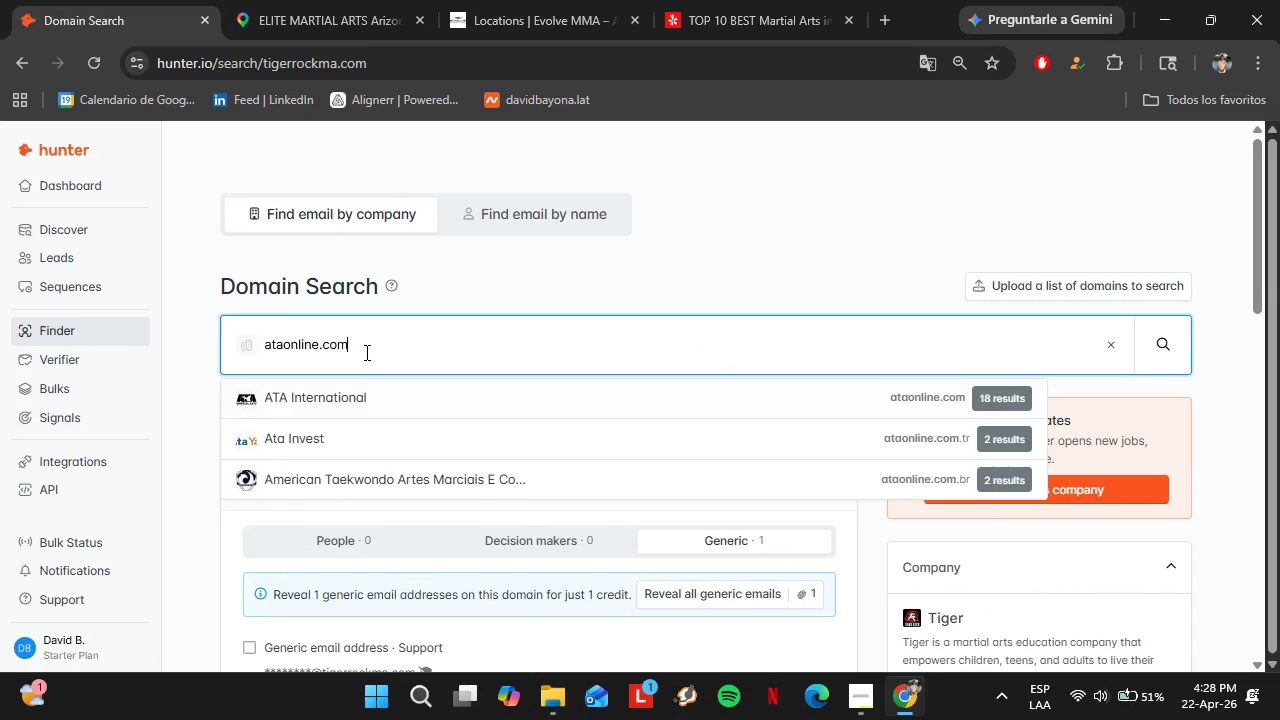 
key(Enter)
 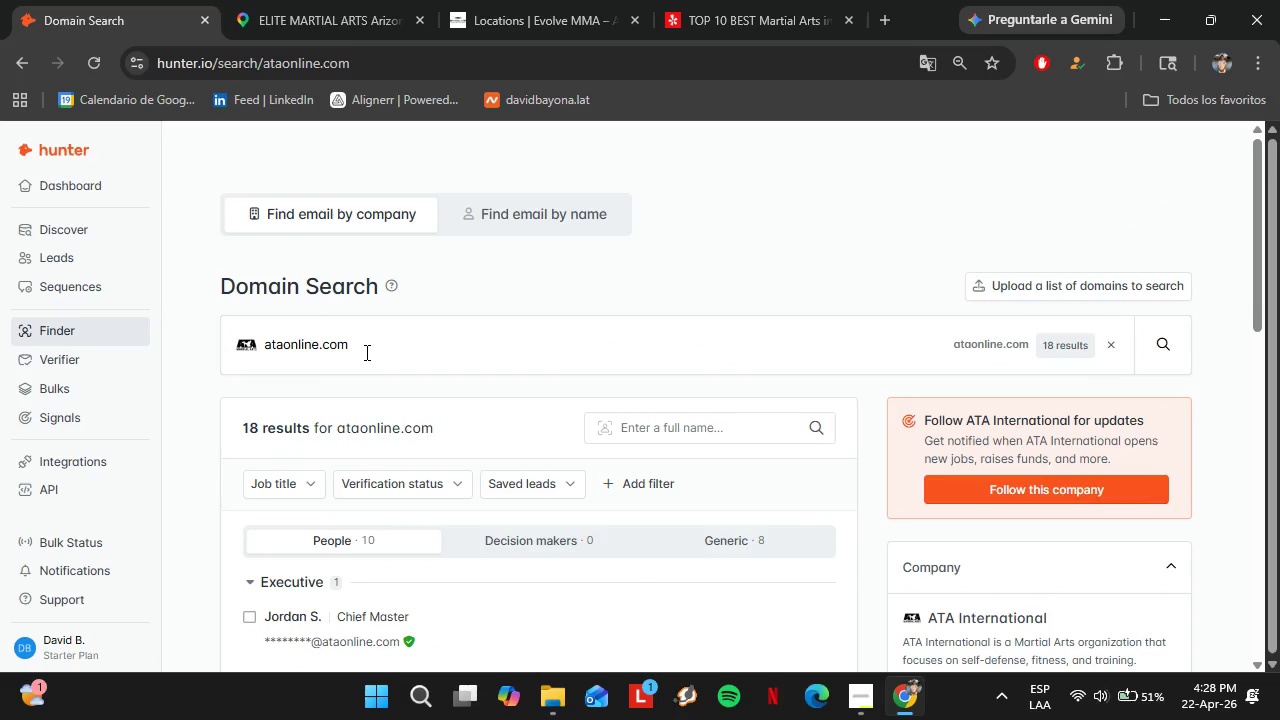 
scroll: coordinate [603, 499], scroll_direction: down, amount: 3.0
 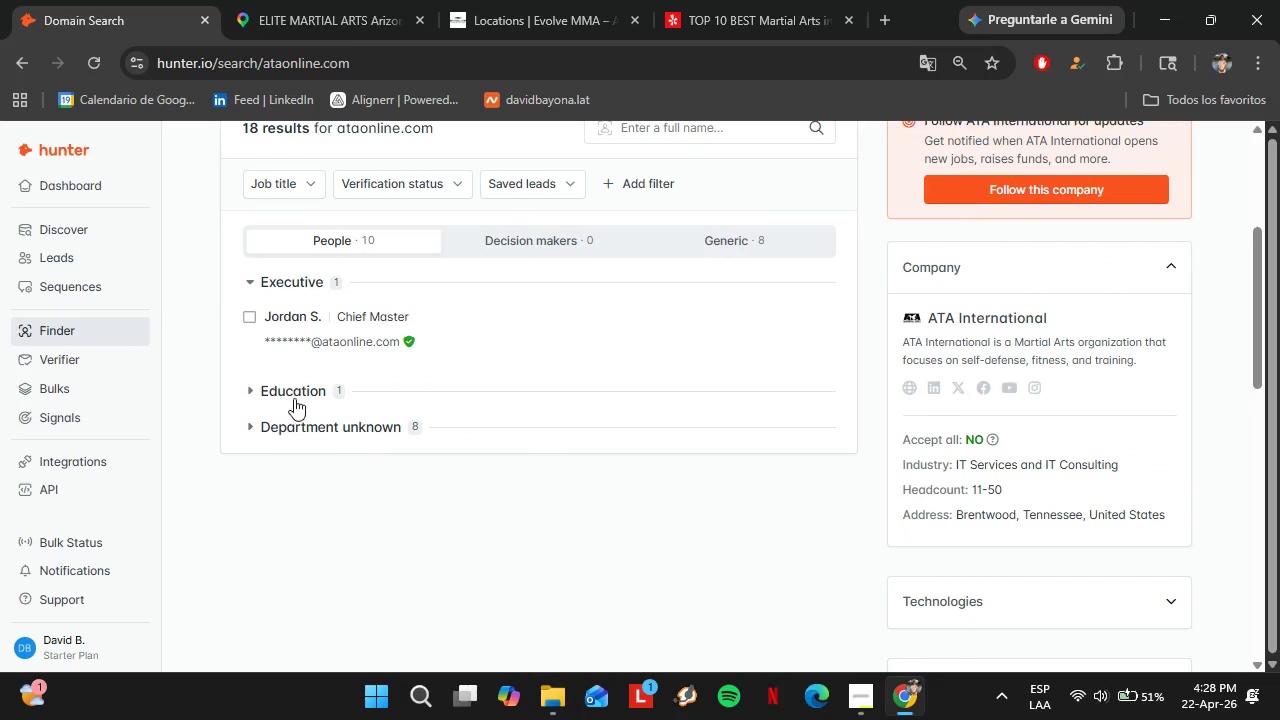 
left_click([294, 398])
 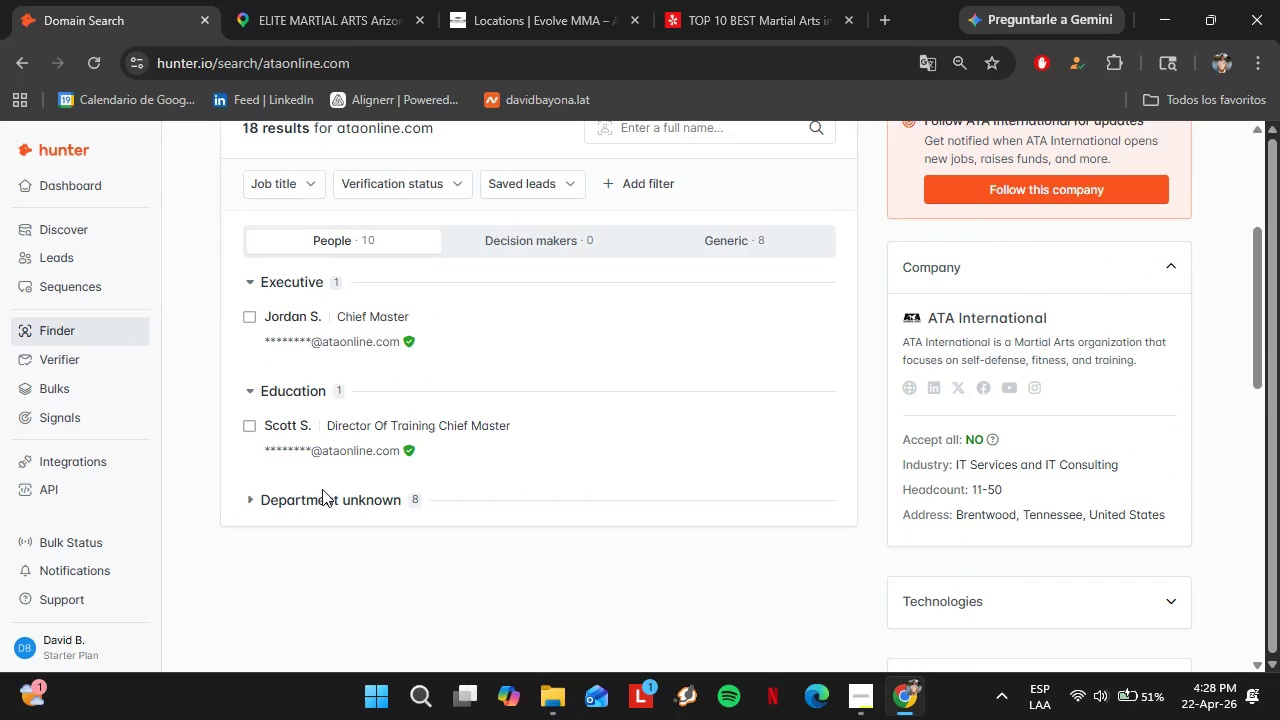 
left_click([319, 506])
 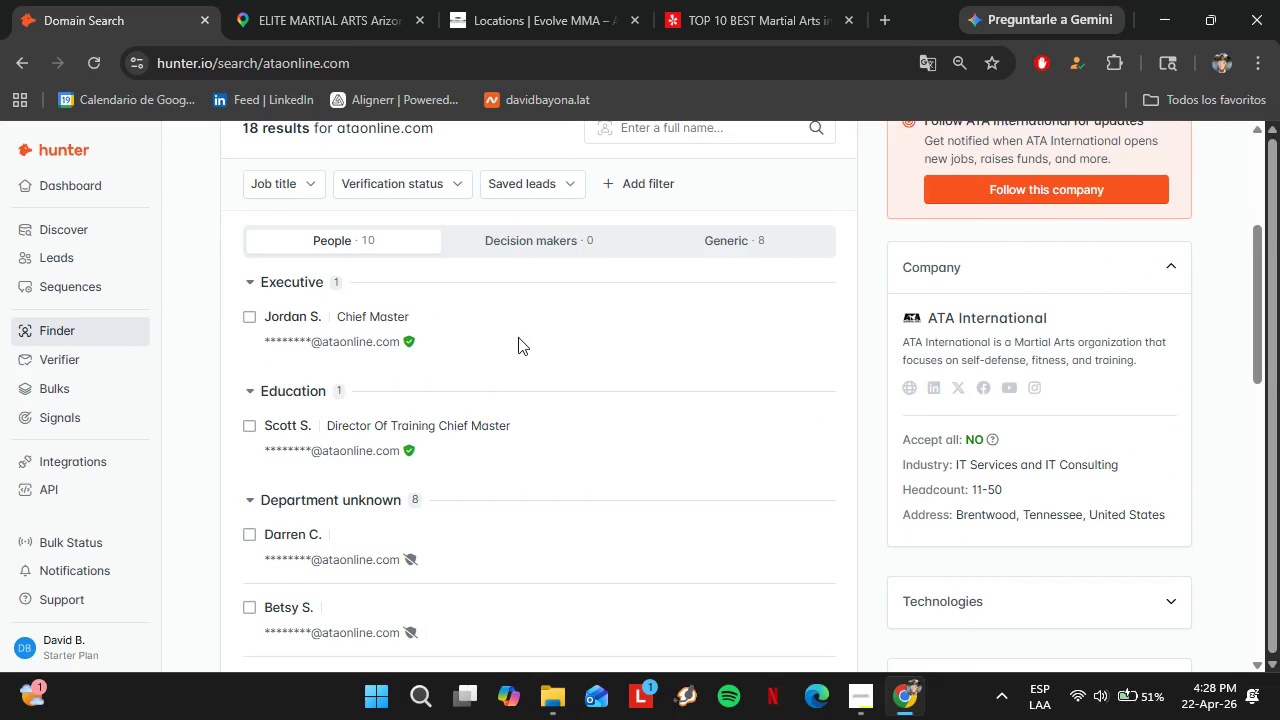 
scroll: coordinate [522, 437], scroll_direction: up, amount: 2.0
 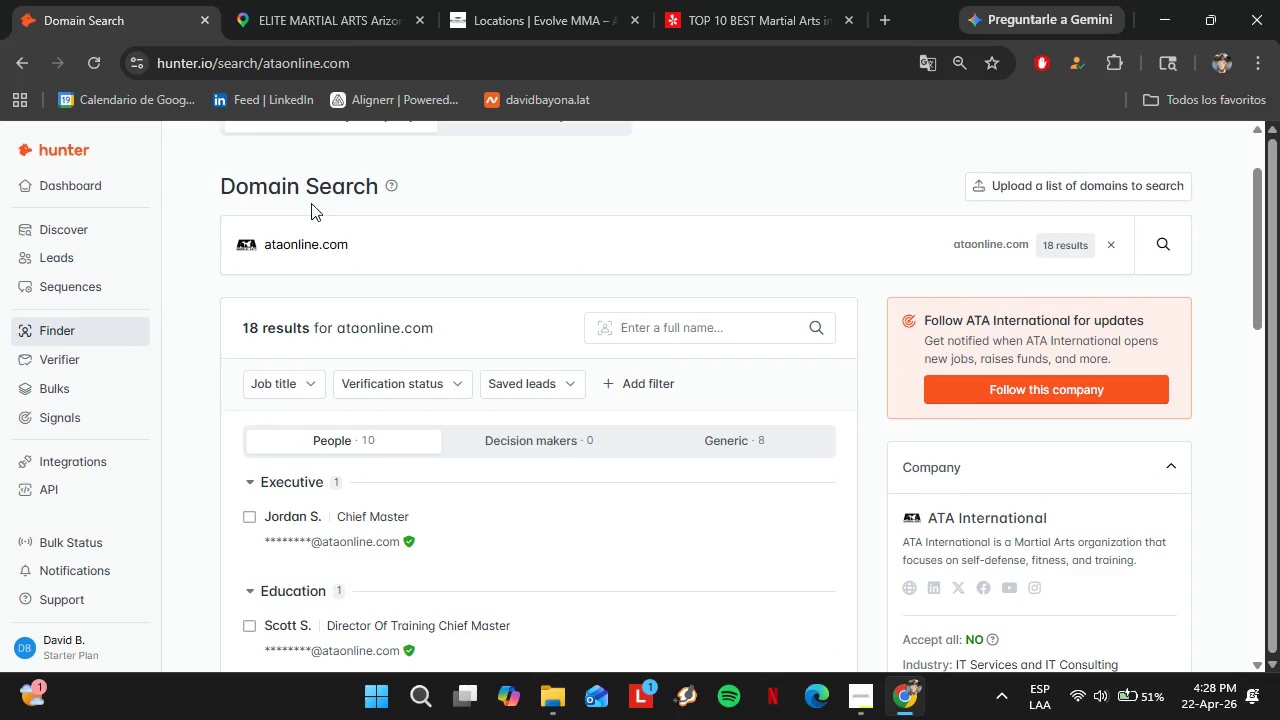 
left_click_drag(start_coordinate=[315, 204], to_coordinate=[327, 233])
 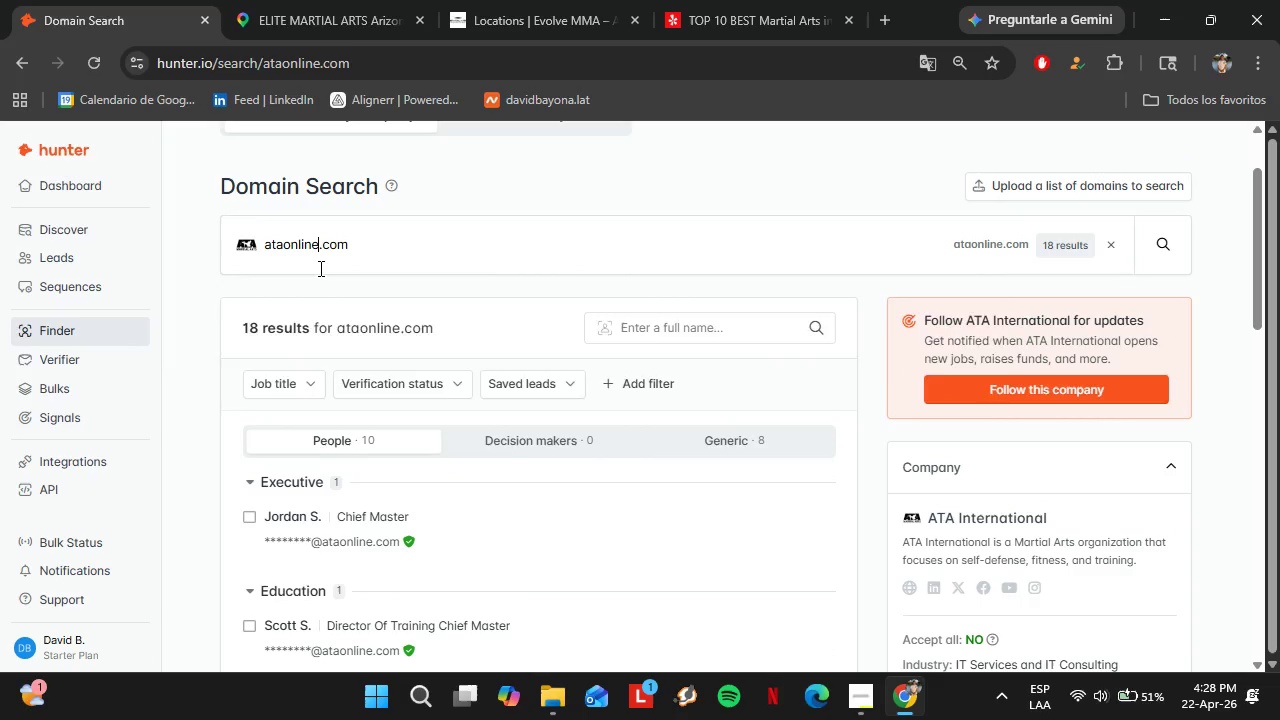 
double_click([319, 268])
 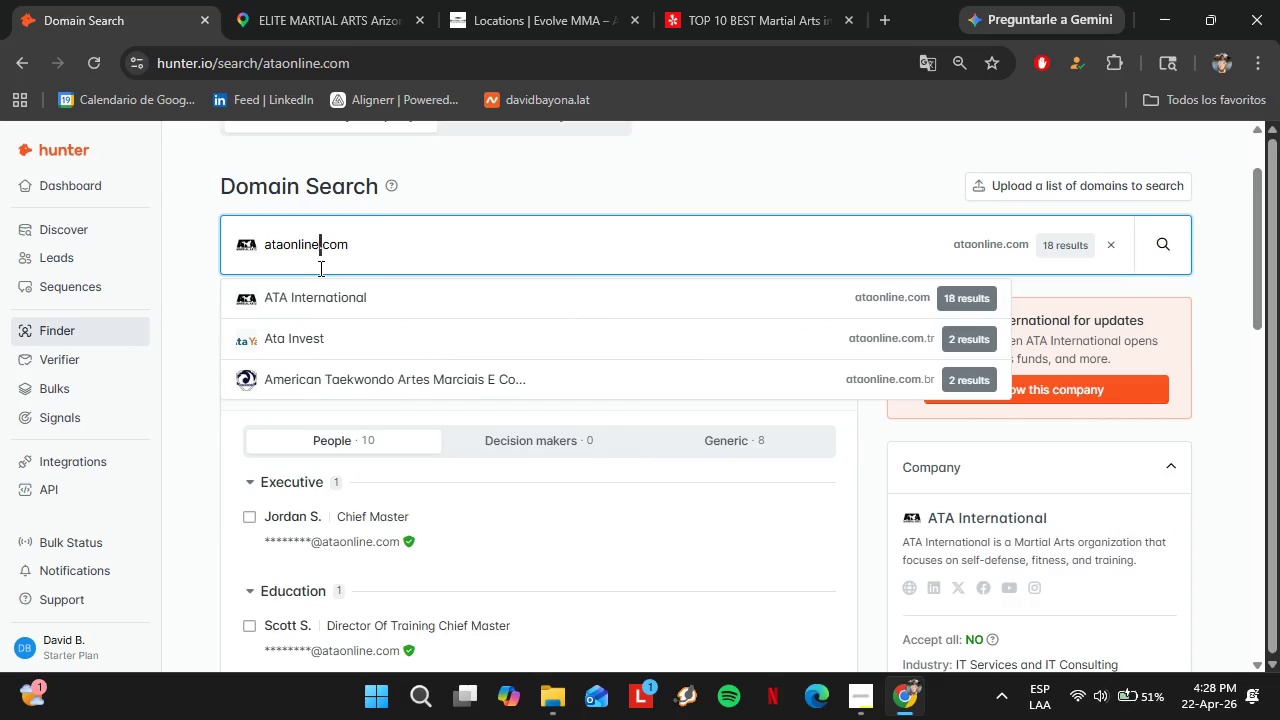 
triple_click([319, 268])
 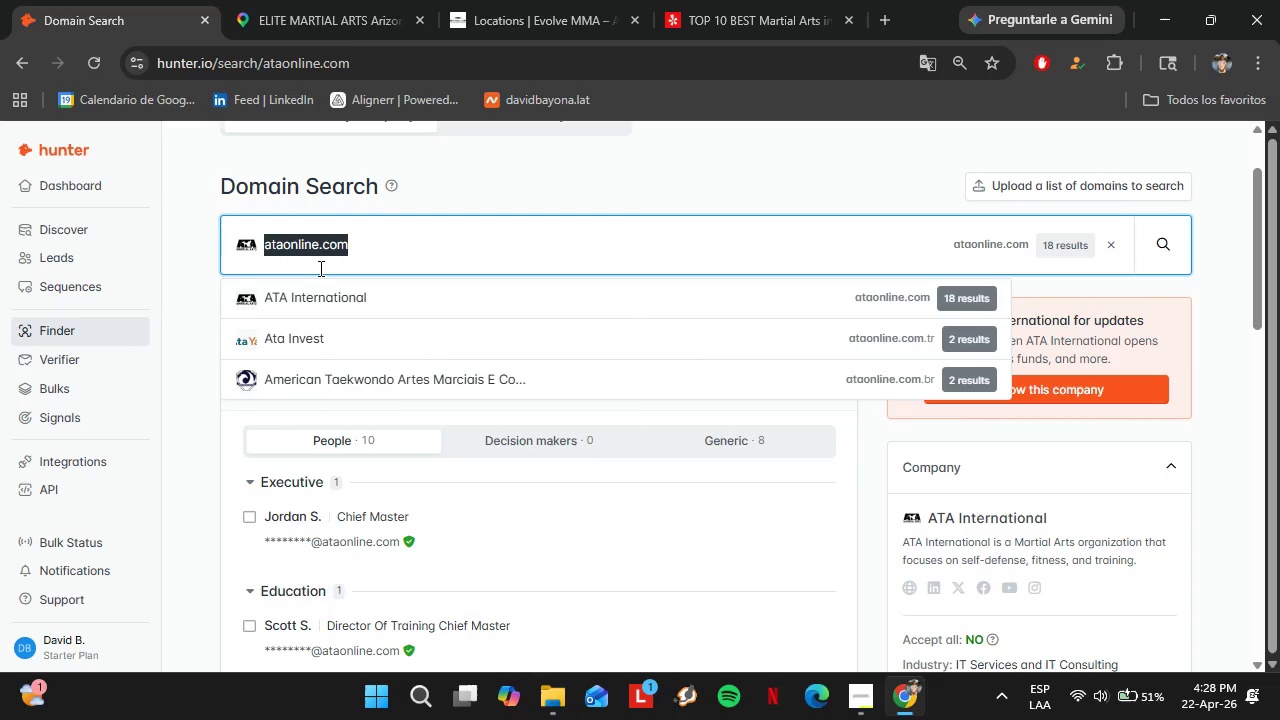 
triple_click([319, 268])
 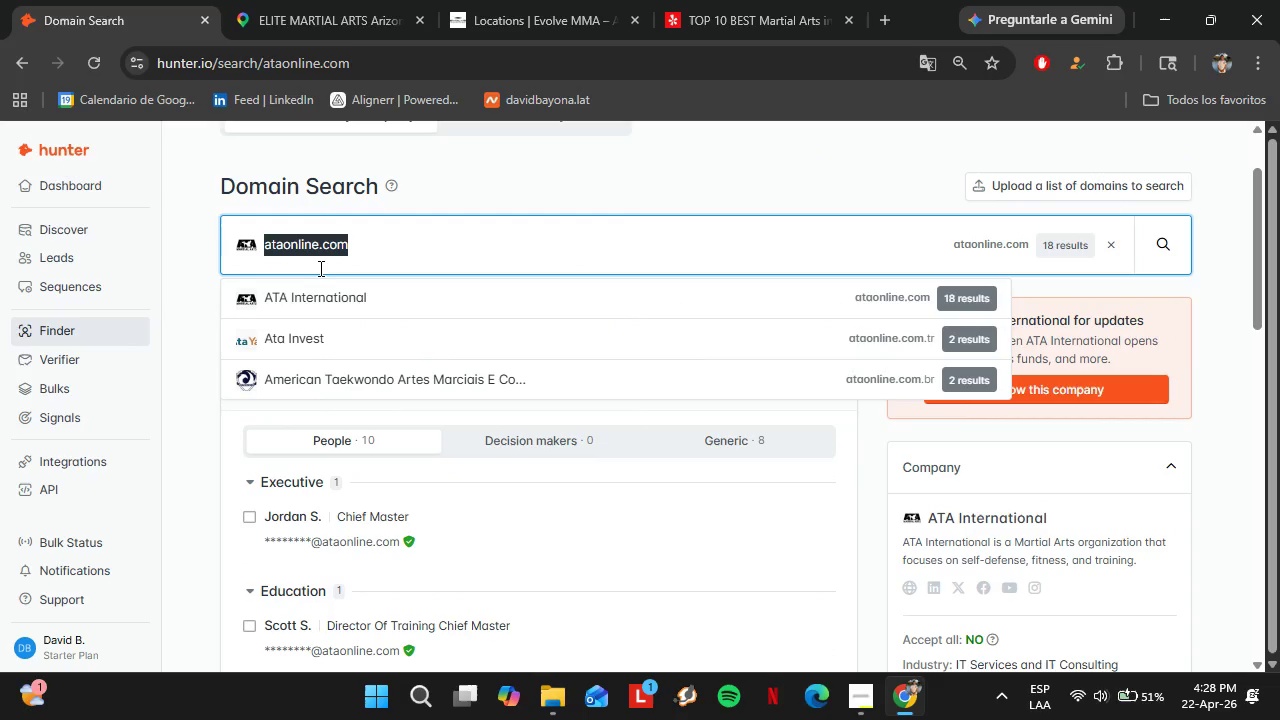 
triple_click([319, 268])
 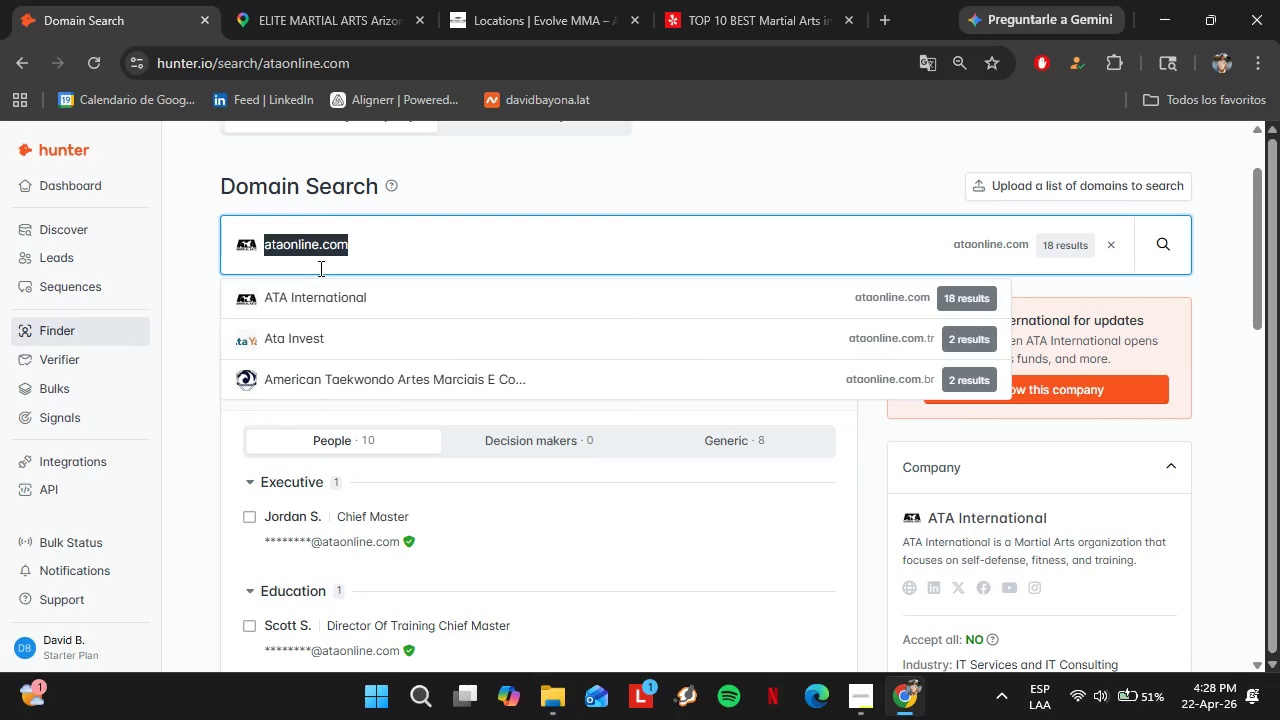 
key(Control+C)
 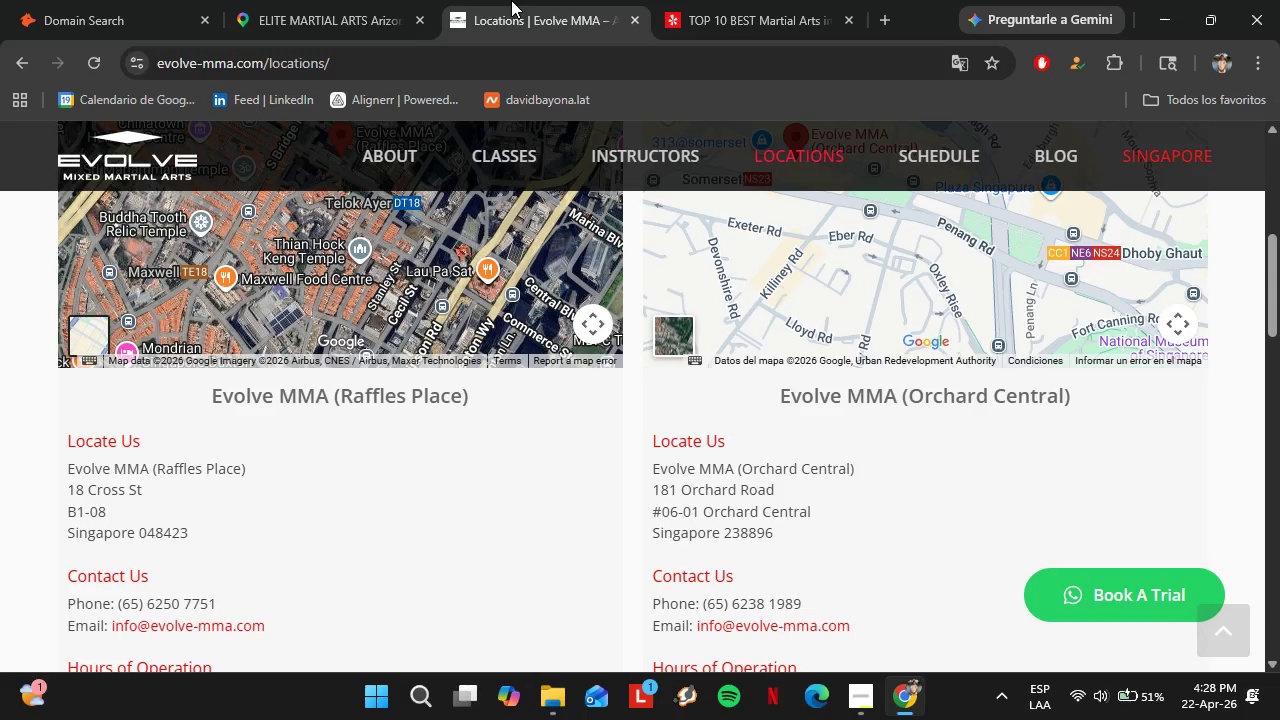 
double_click([452, 67])
 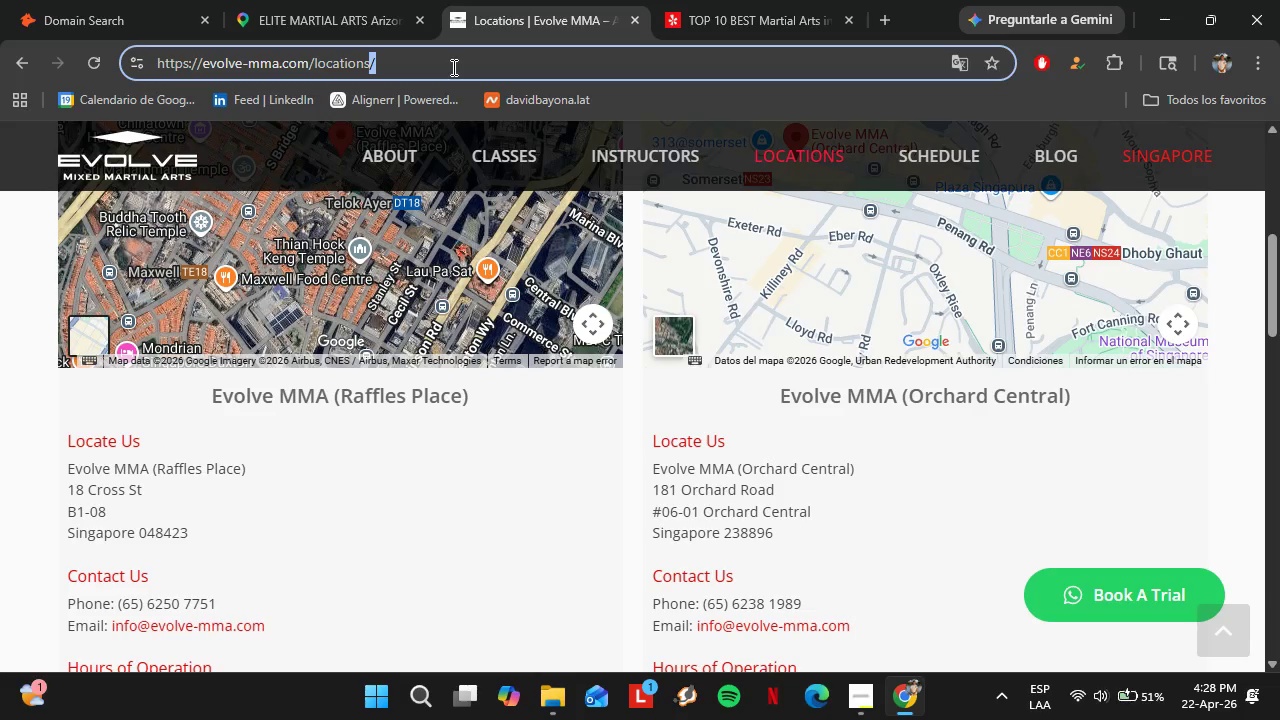 
triple_click([452, 67])
 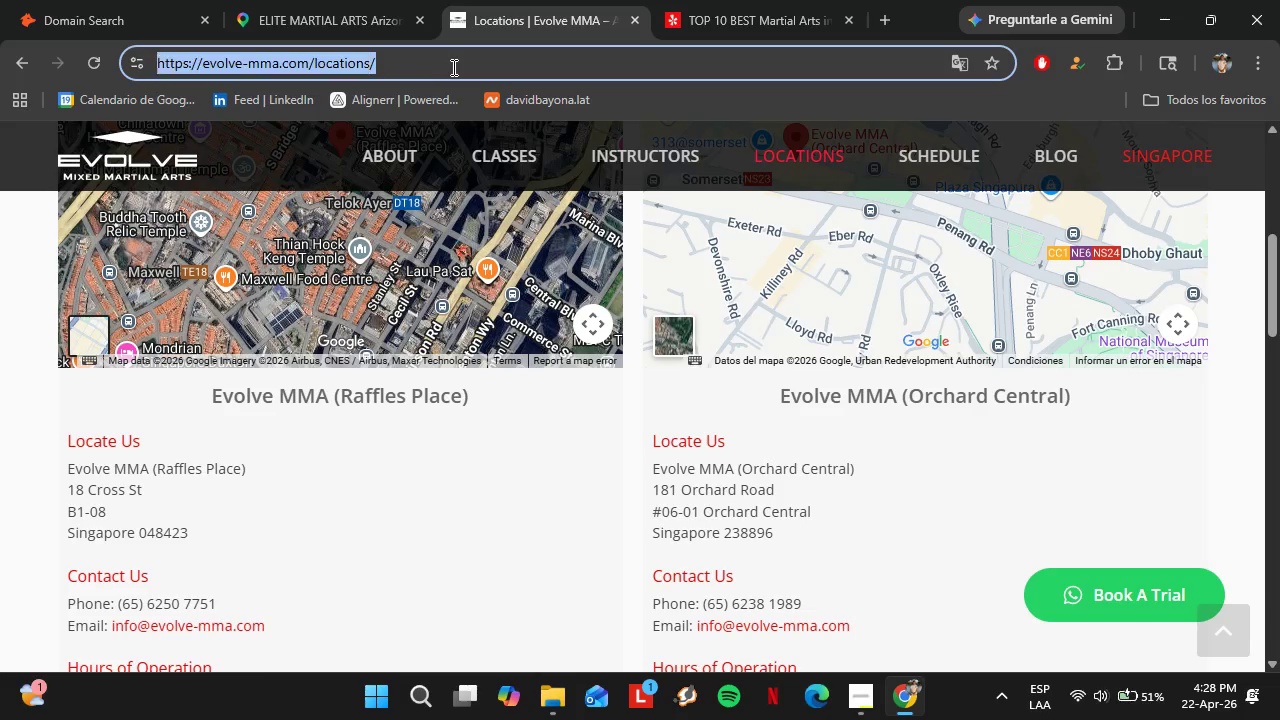 
triple_click([452, 67])
 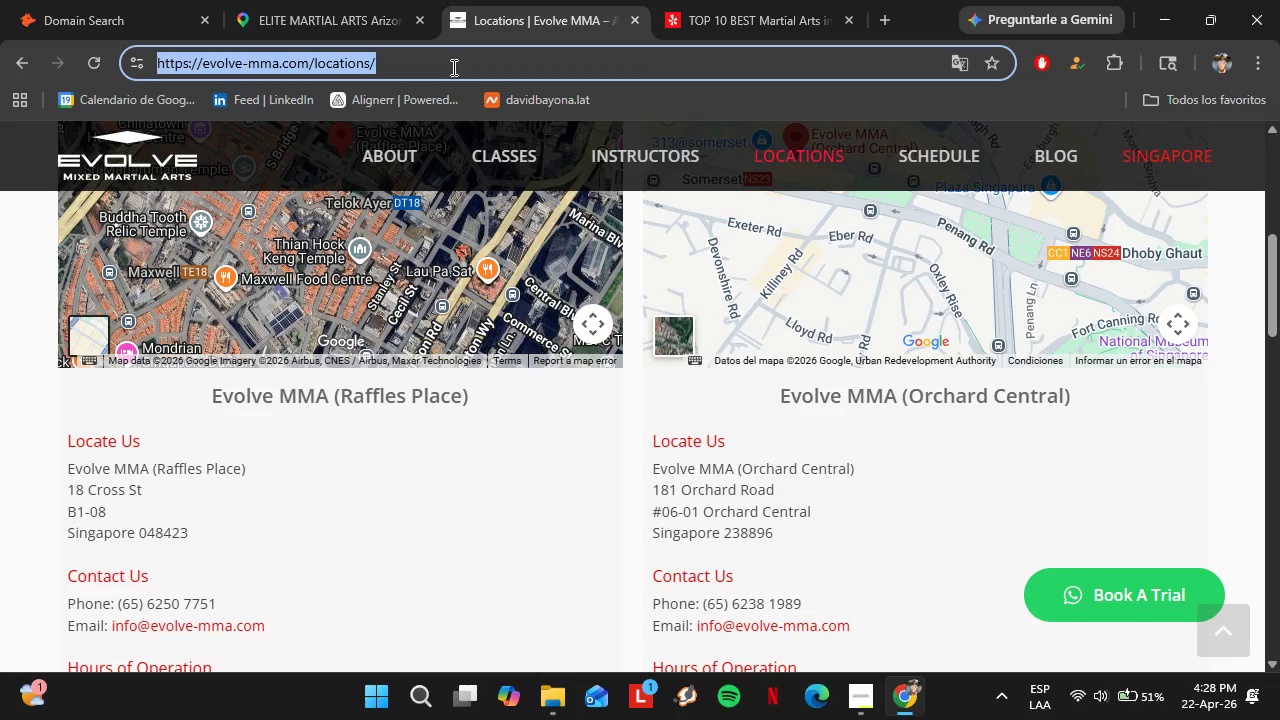 
key(Control+V)
 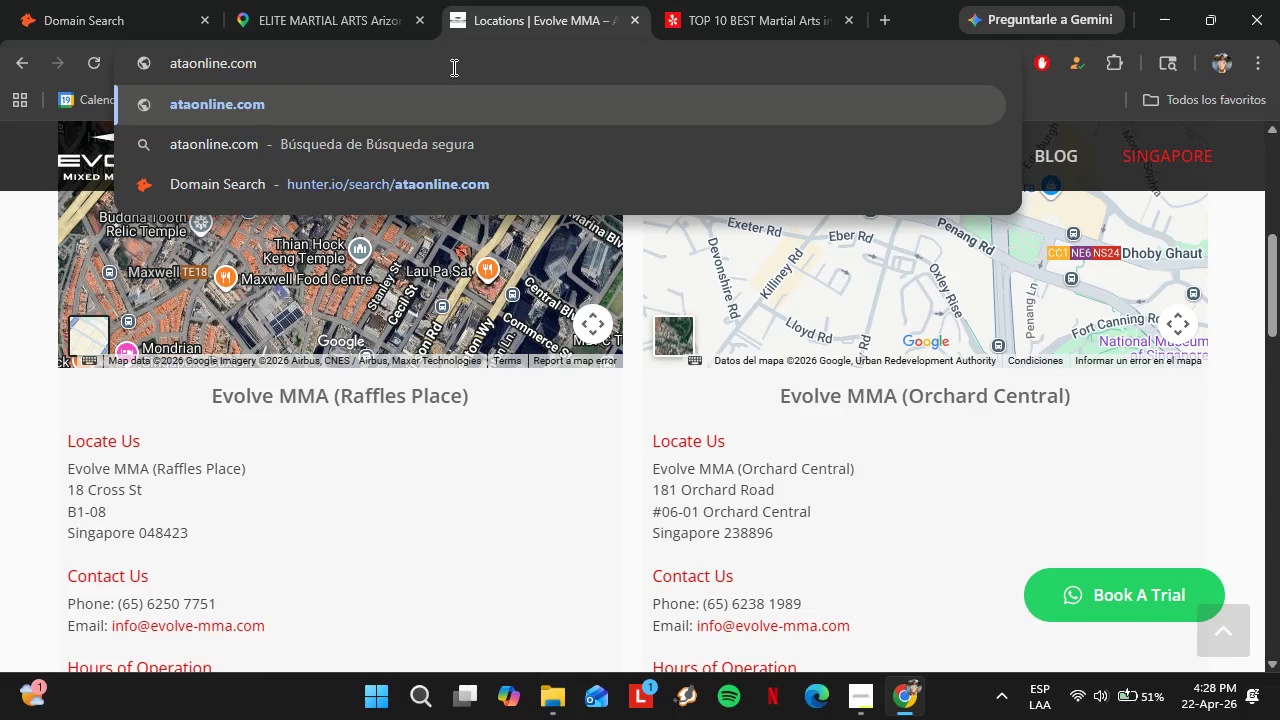 
key(Enter)
 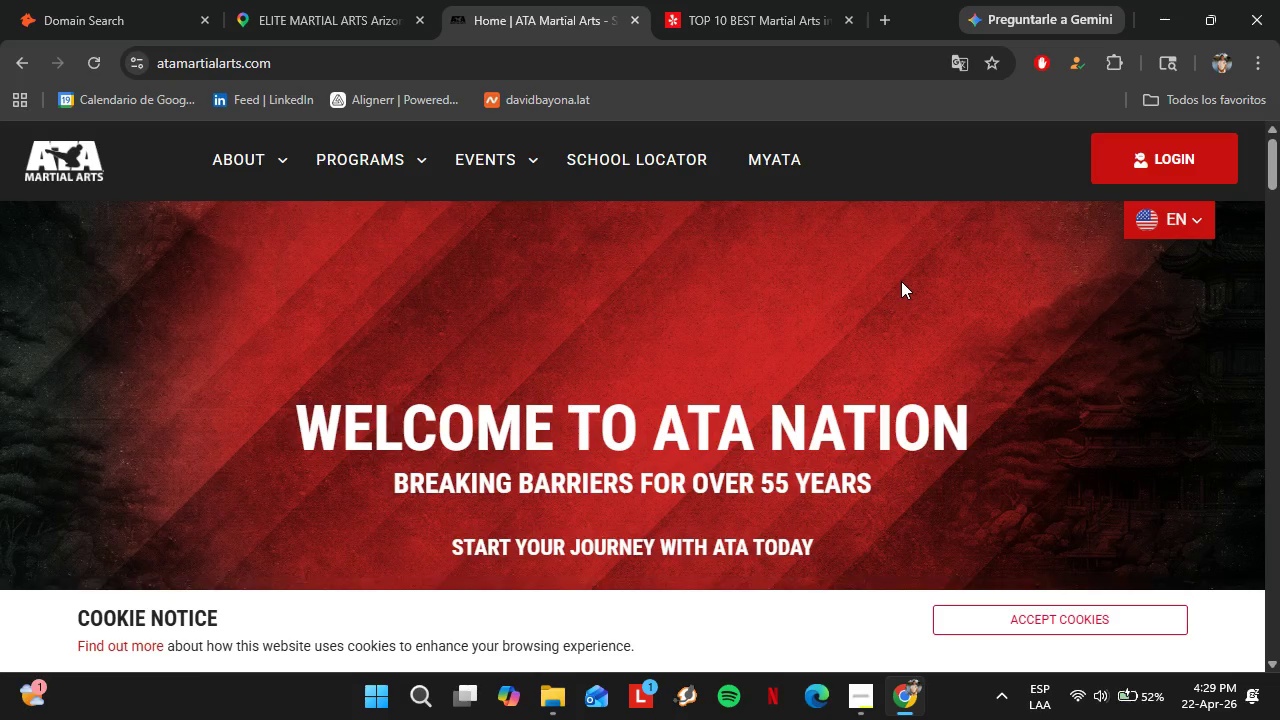 
wait(77.79)
 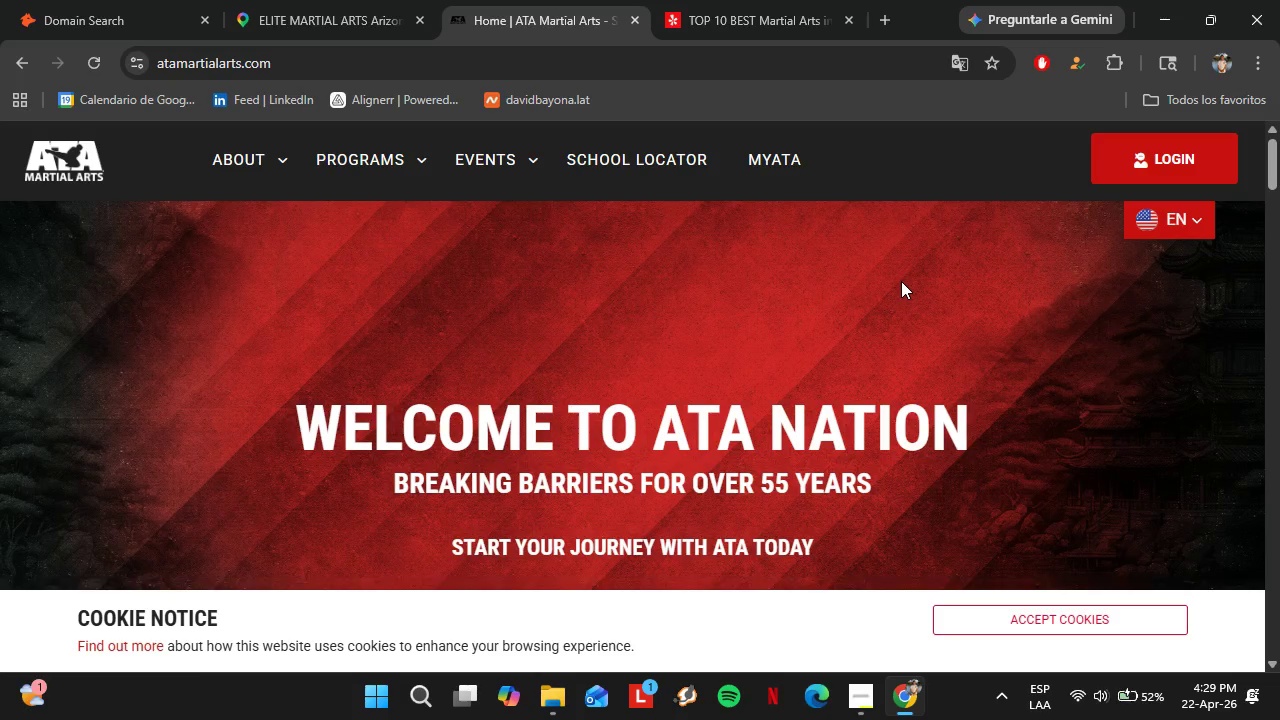 
mouse_move([268, 209])
 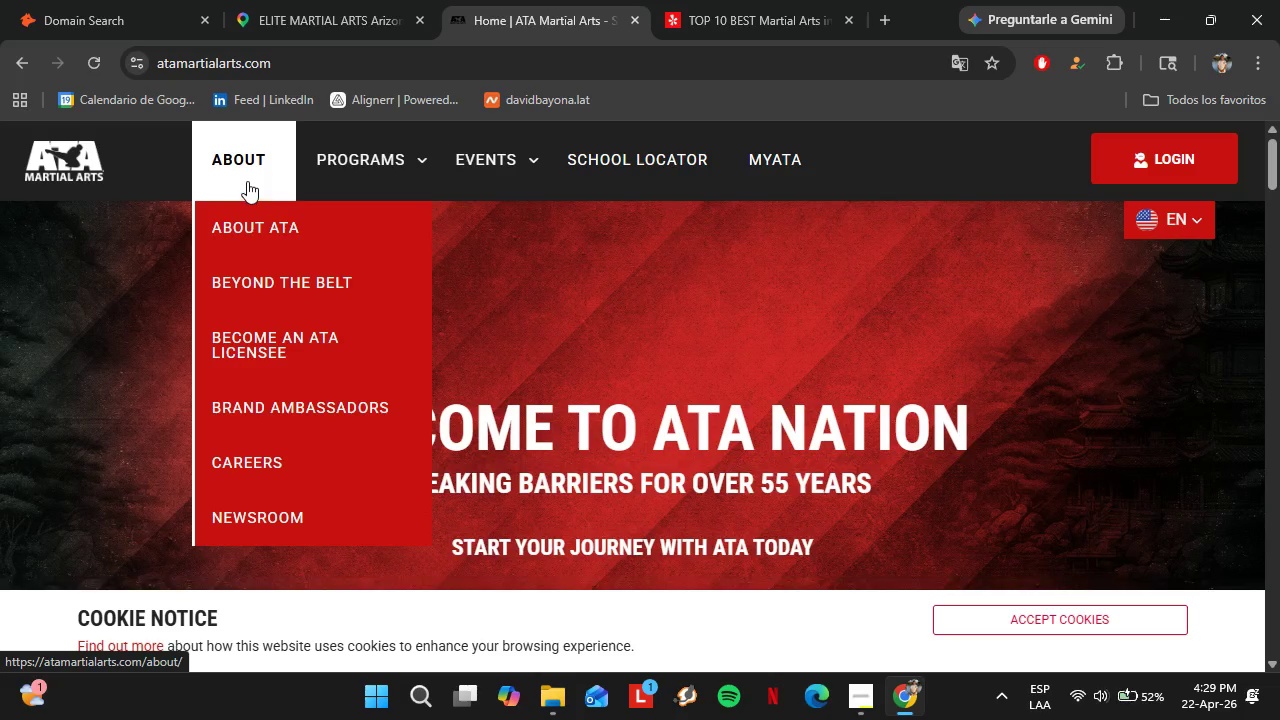 
left_click([247, 178])
 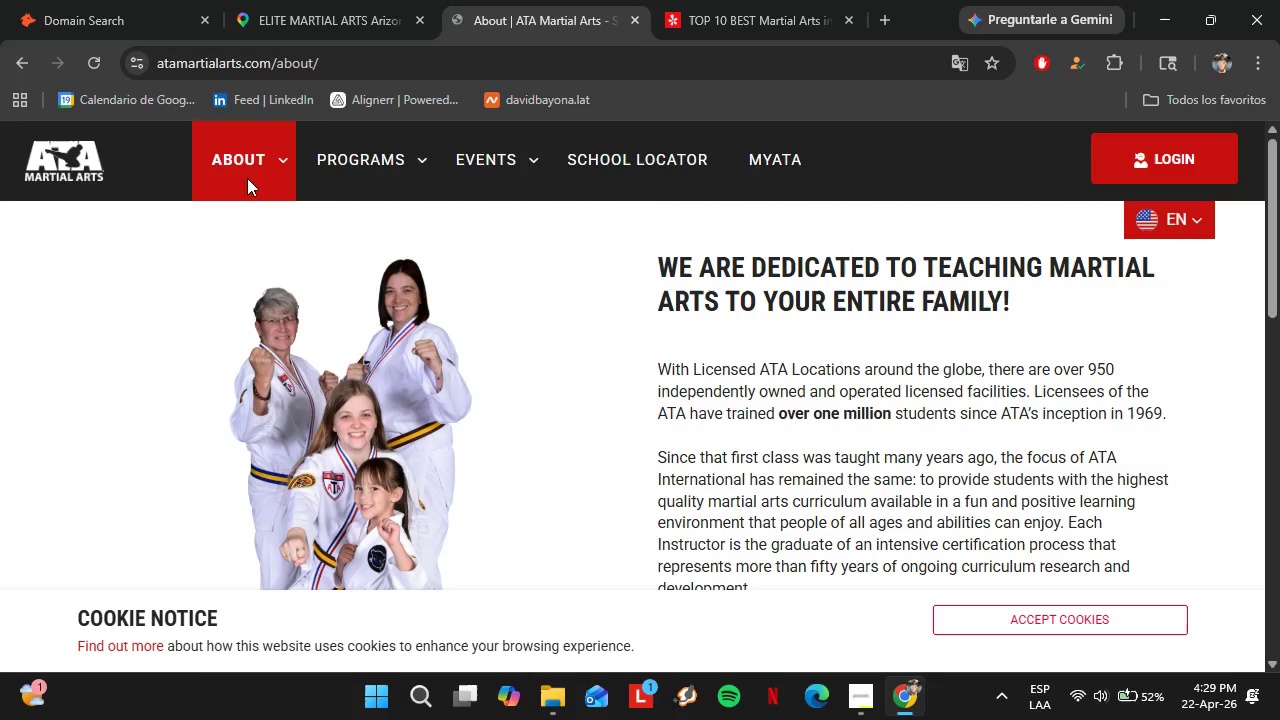 
scroll: coordinate [821, 438], scroll_direction: down, amount: 8.0
 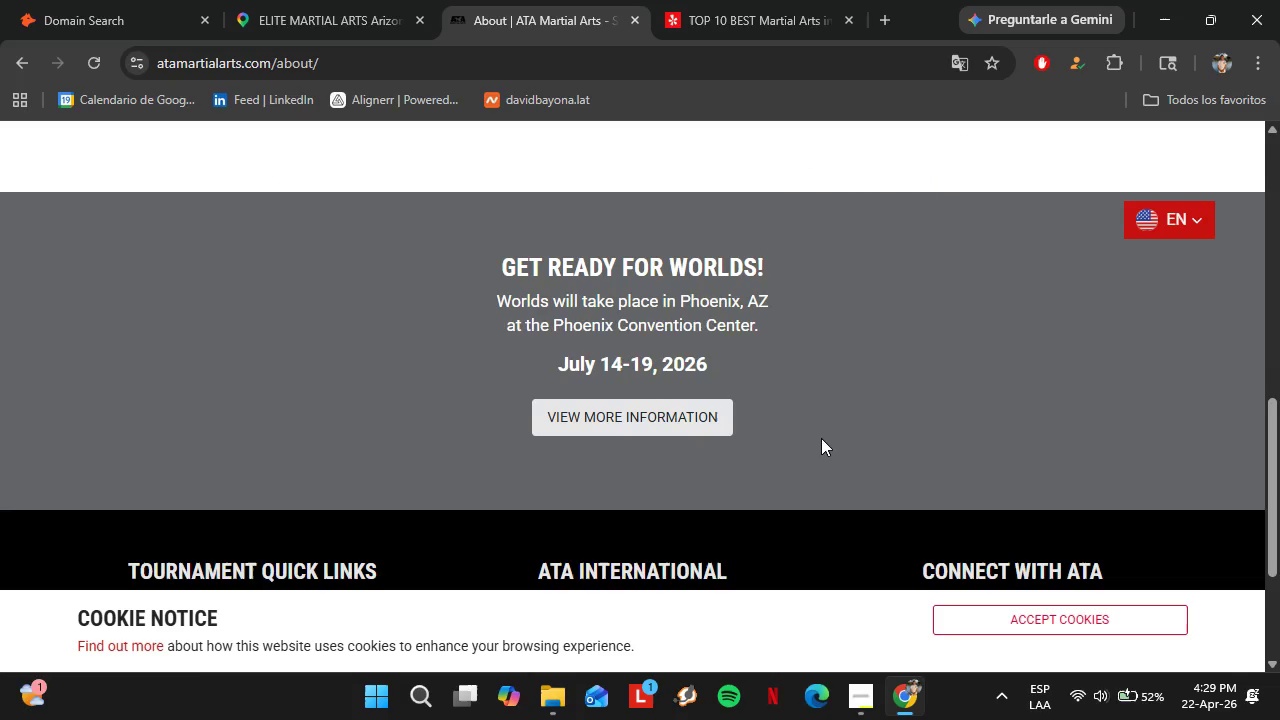 
scroll: coordinate [821, 438], scroll_direction: none, amount: 0.0
 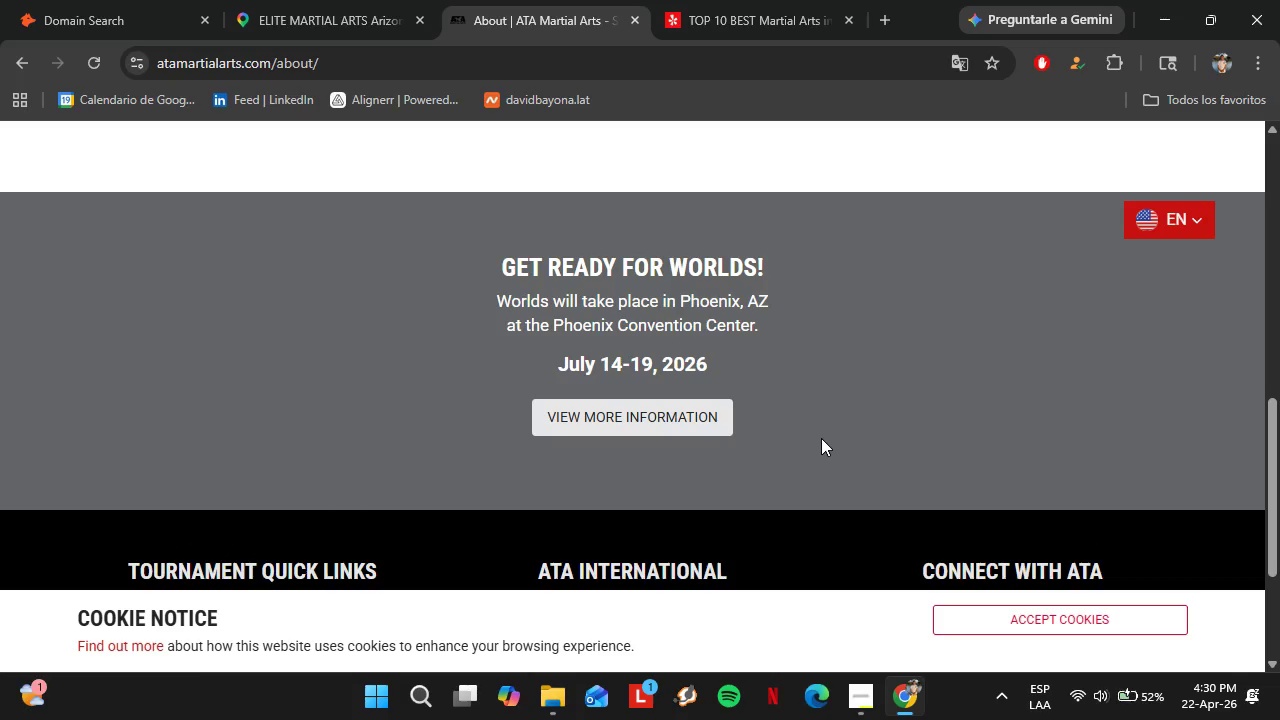 
scroll: coordinate [802, 476], scroll_direction: up, amount: 8.0
 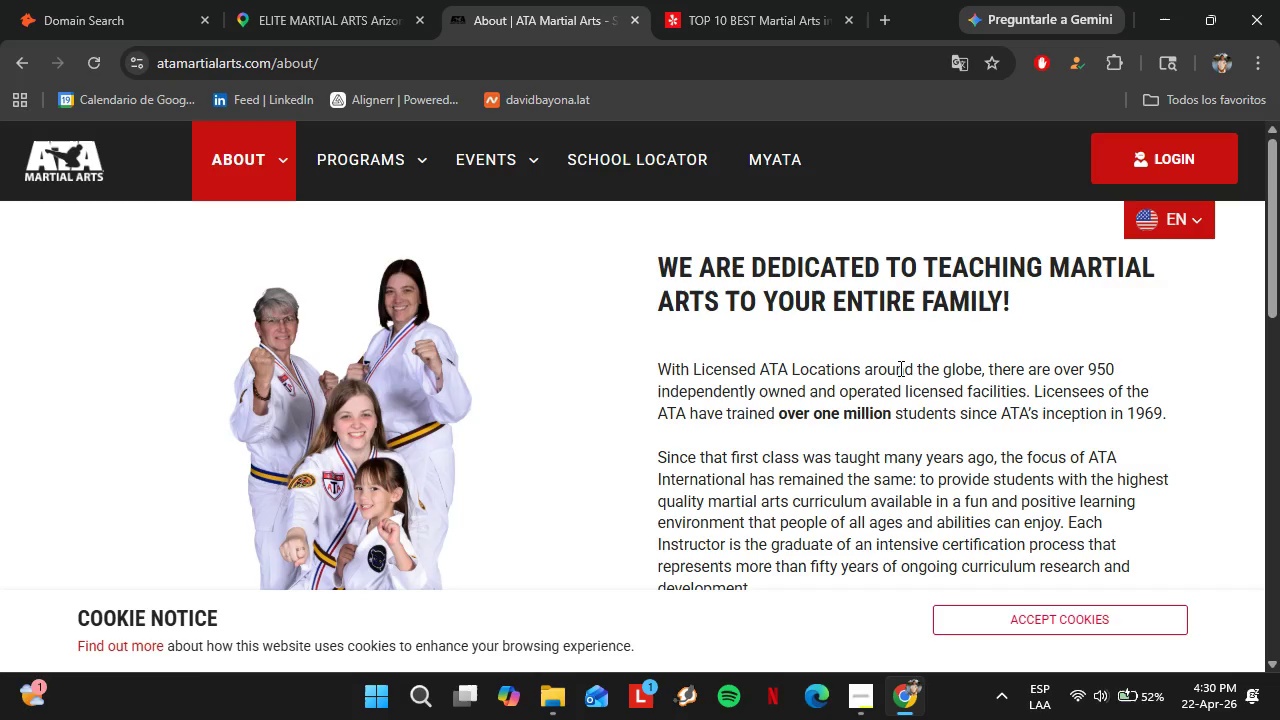 
wait(19.73)
 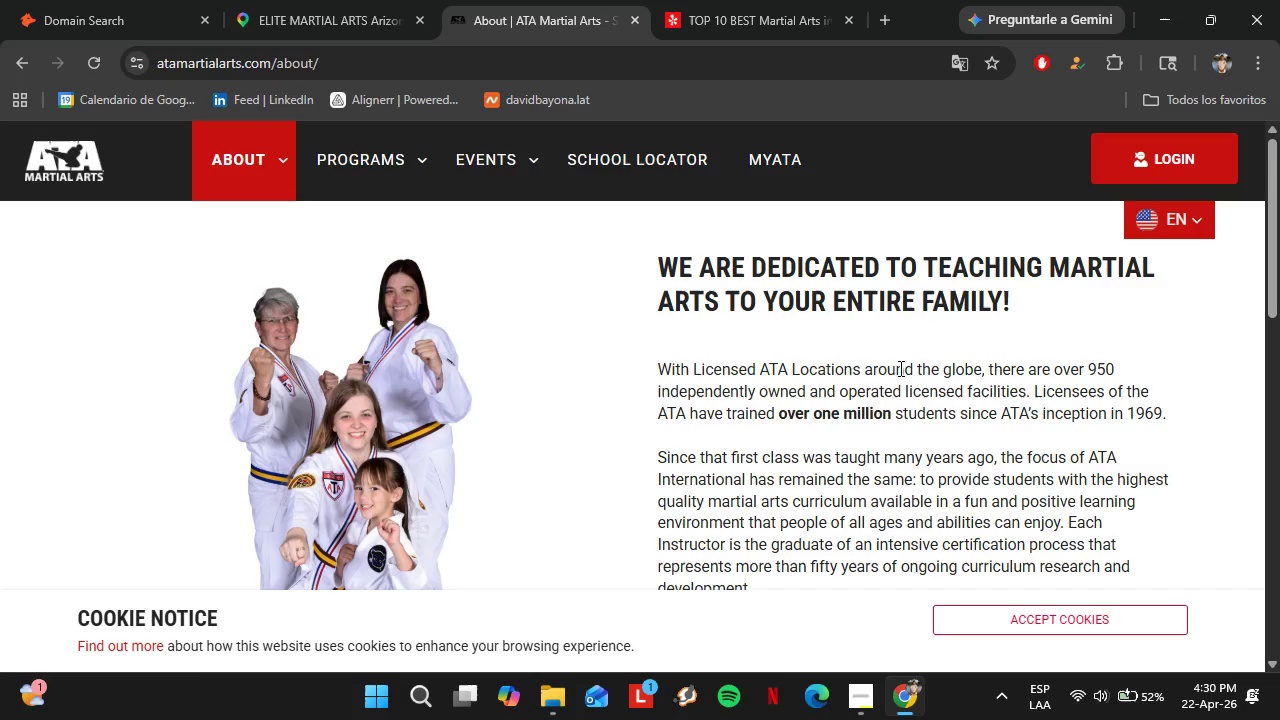 
scroll: coordinate [900, 368], scroll_direction: down, amount: 1.0
 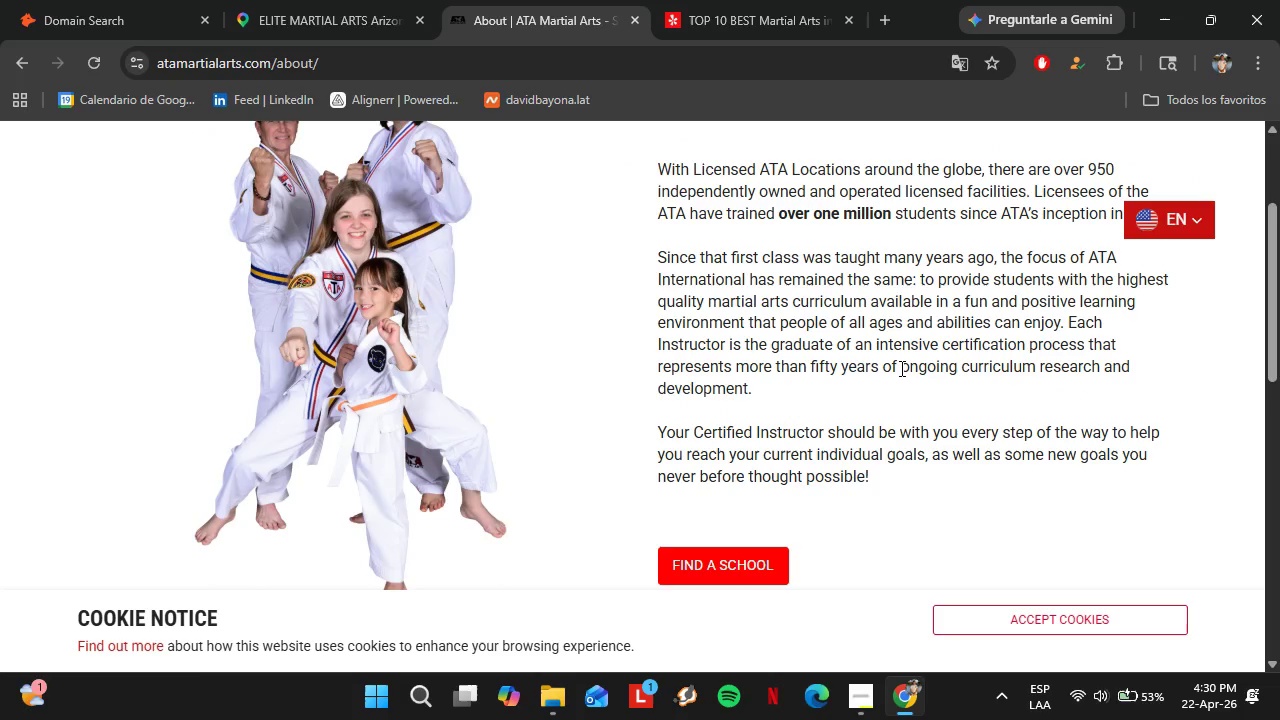 
scroll: coordinate [900, 368], scroll_direction: up, amount: 2.0
 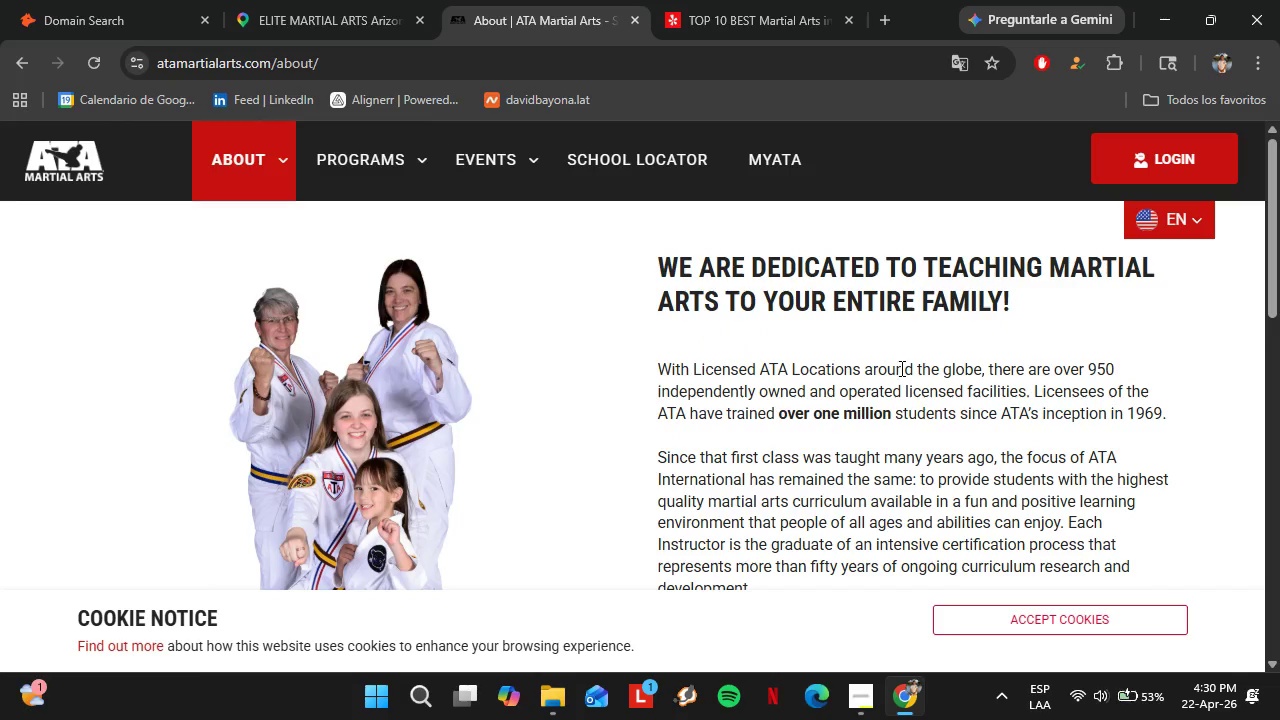 
wait(11.2)
 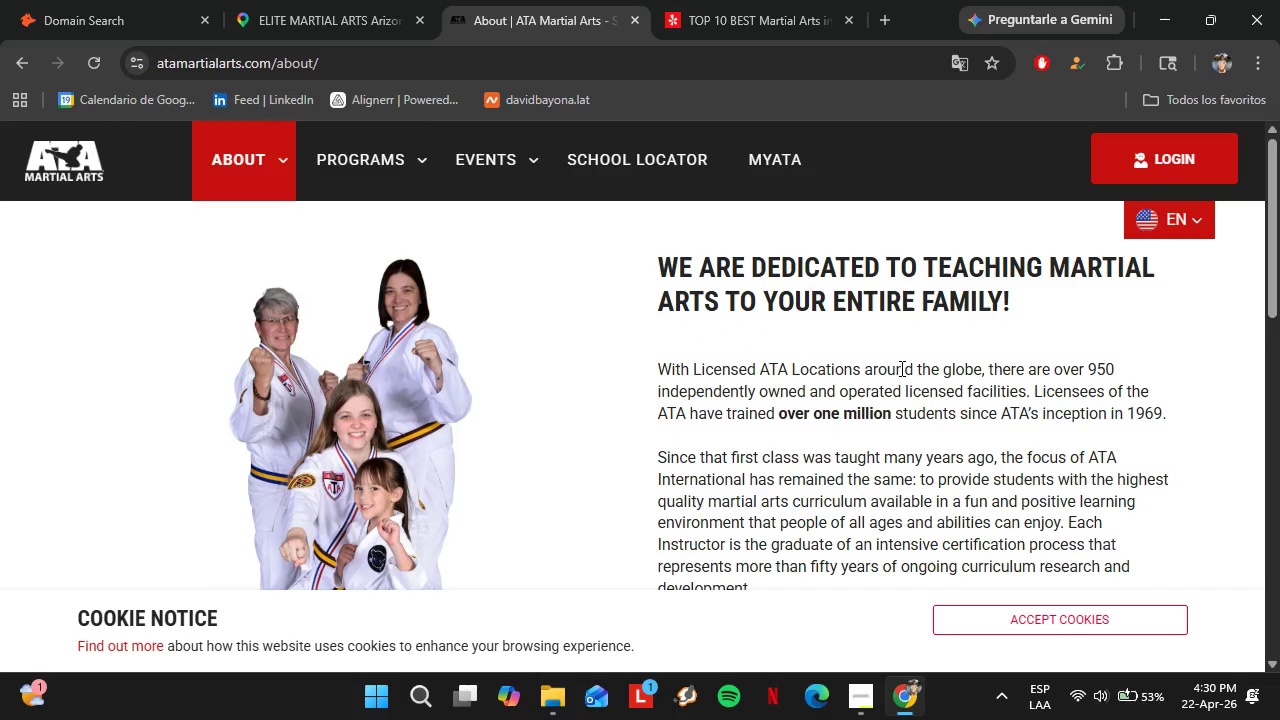 
left_click([475, 0])
 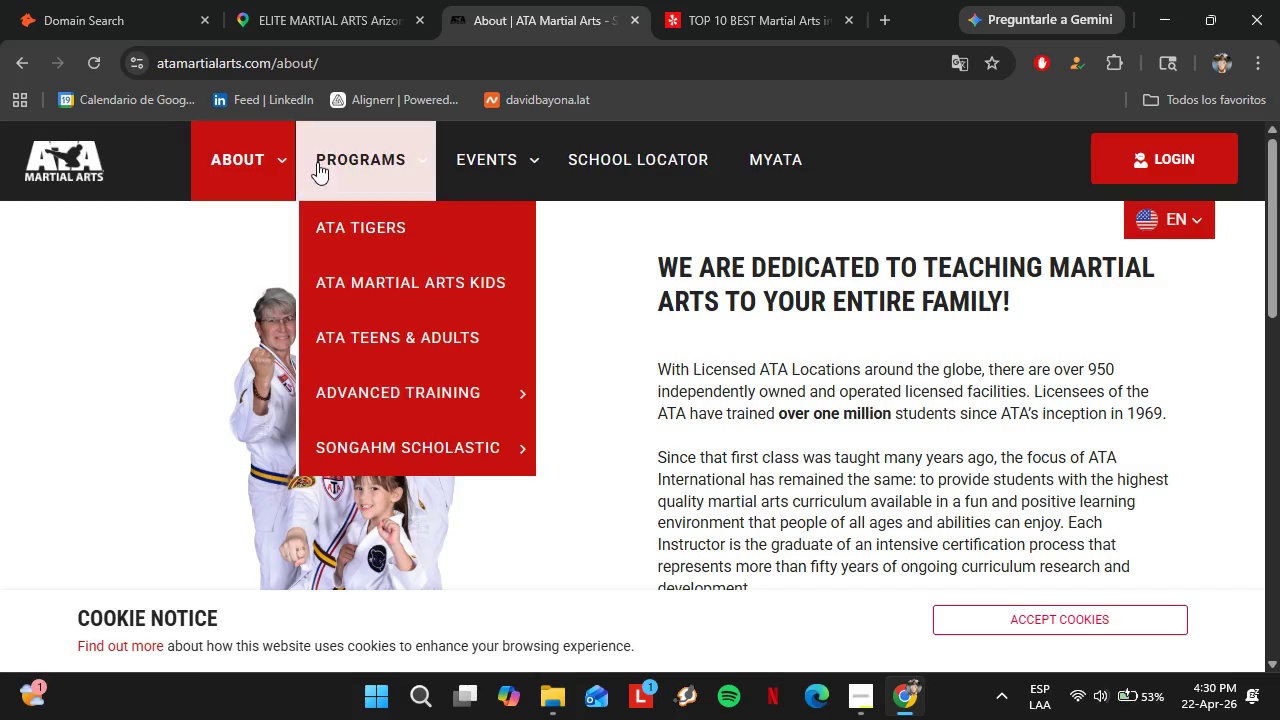 
mouse_move([283, 185])
 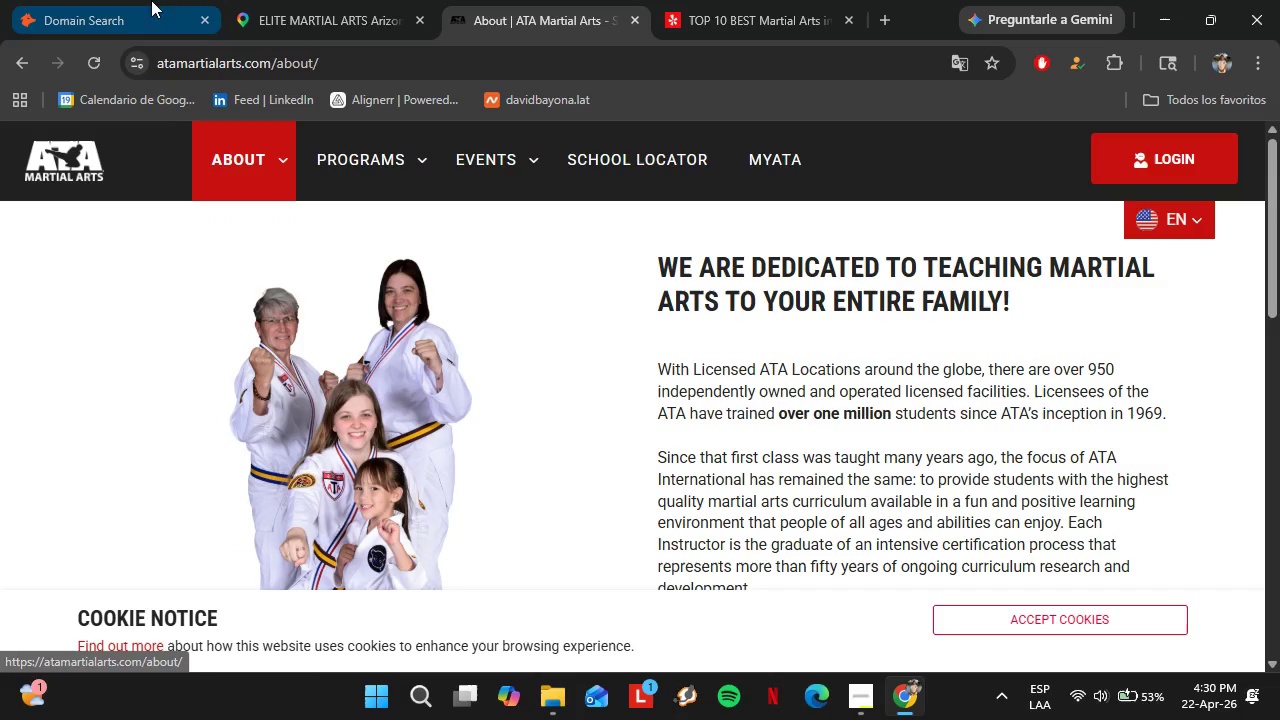 
left_click_drag(start_coordinate=[242, 0], to_coordinate=[248, 4])
 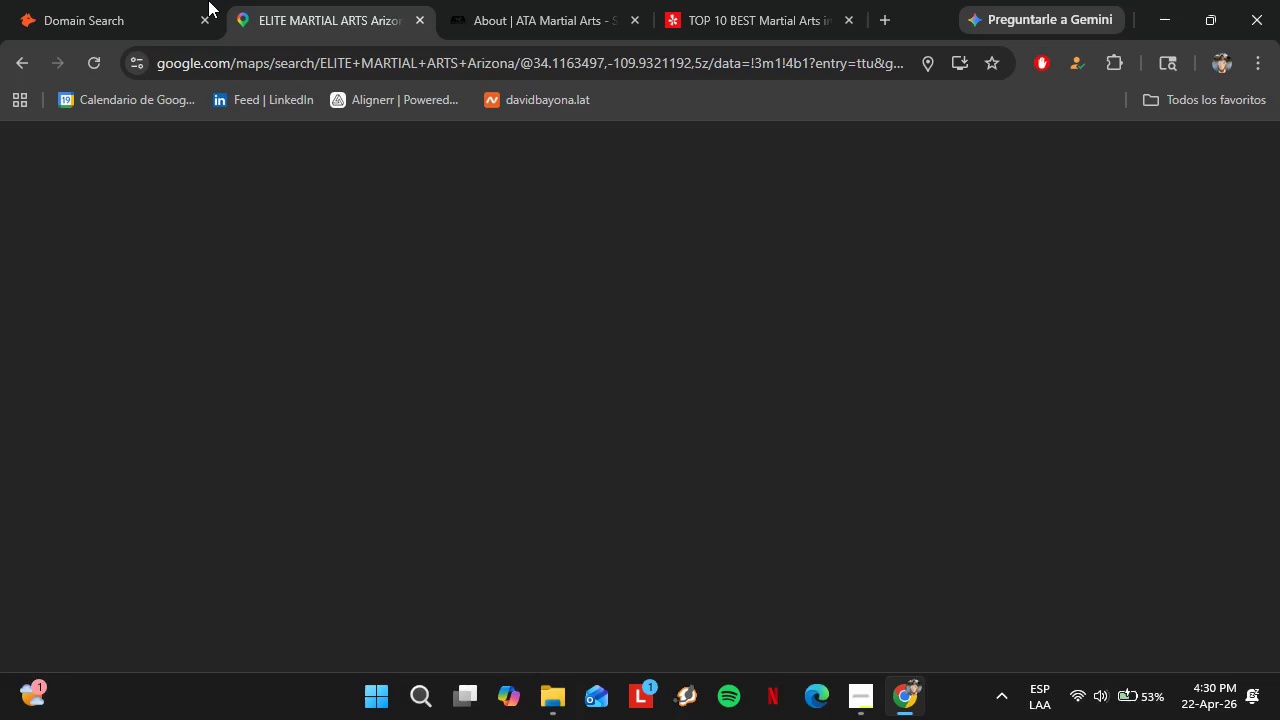 
double_click([160, 0])
 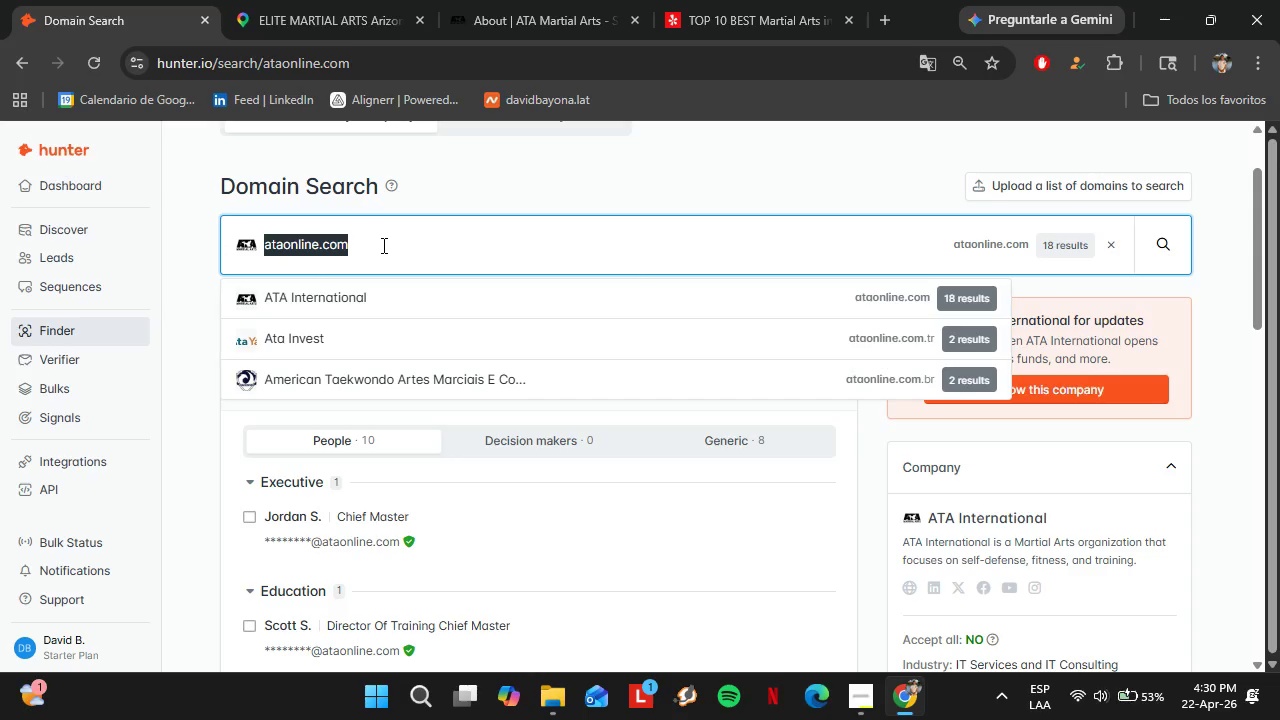 
type(premiermartial)
 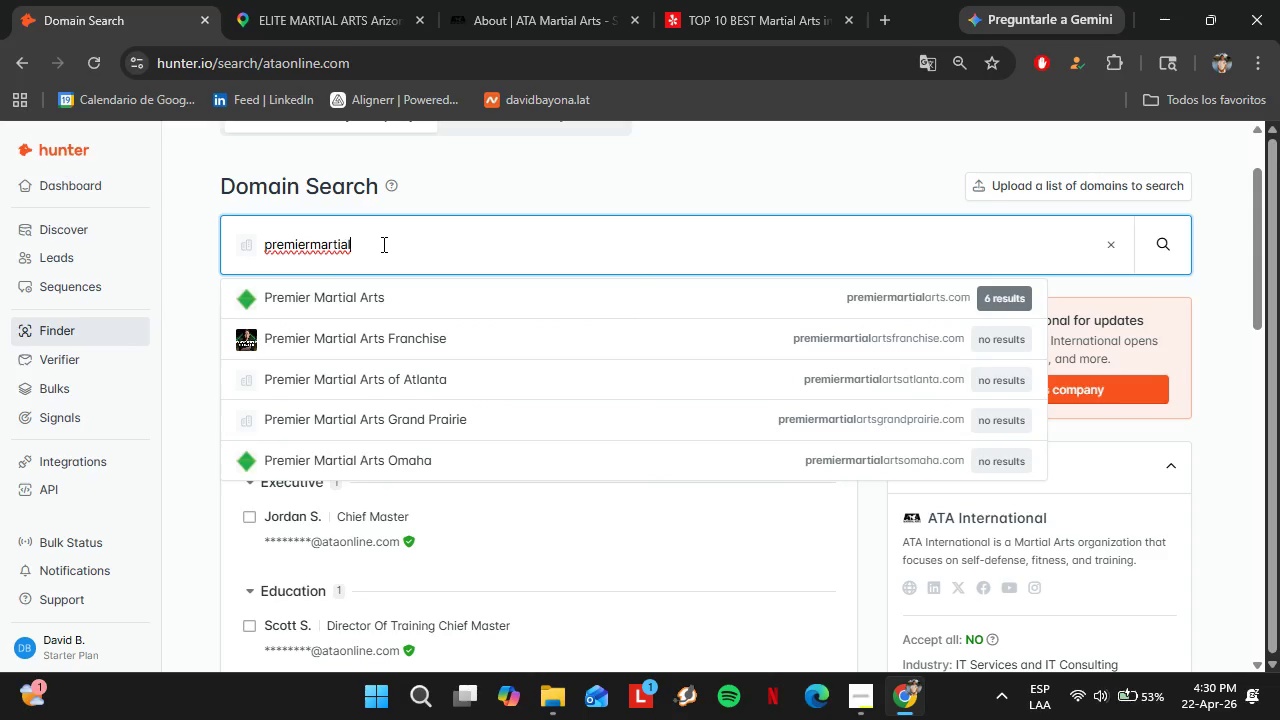 
left_click([494, 334])
 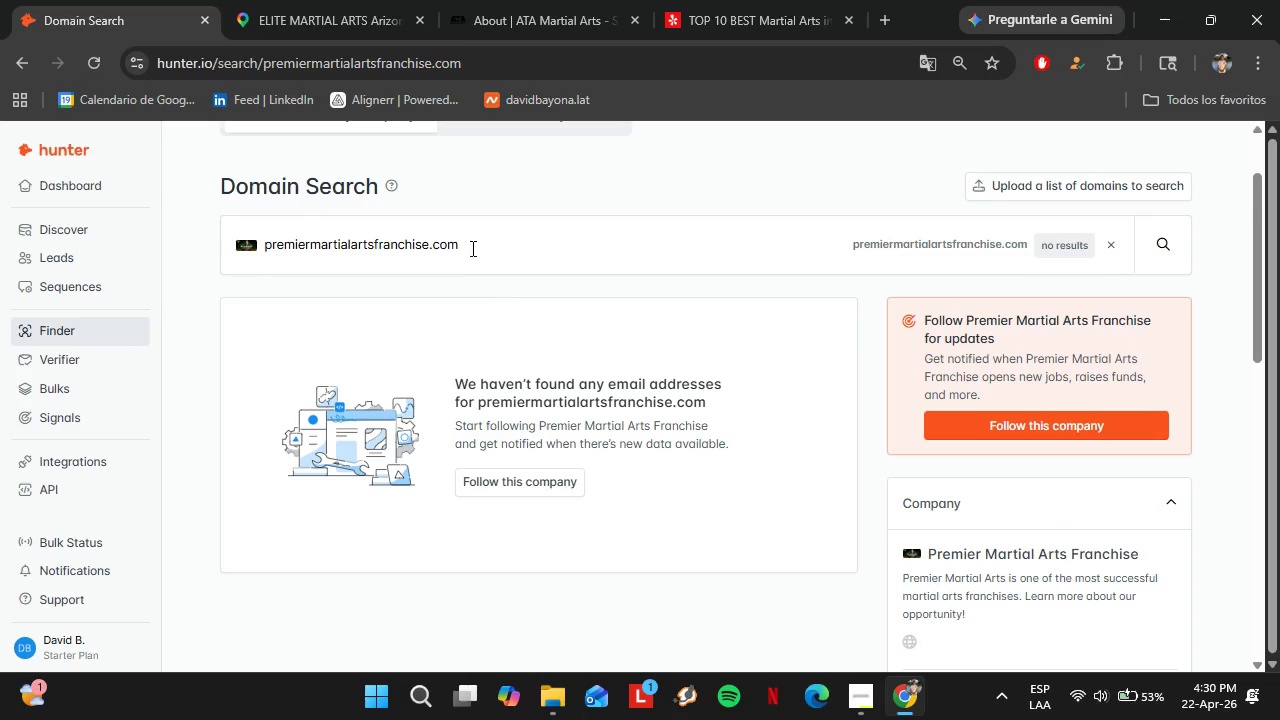 
double_click([471, 246])
 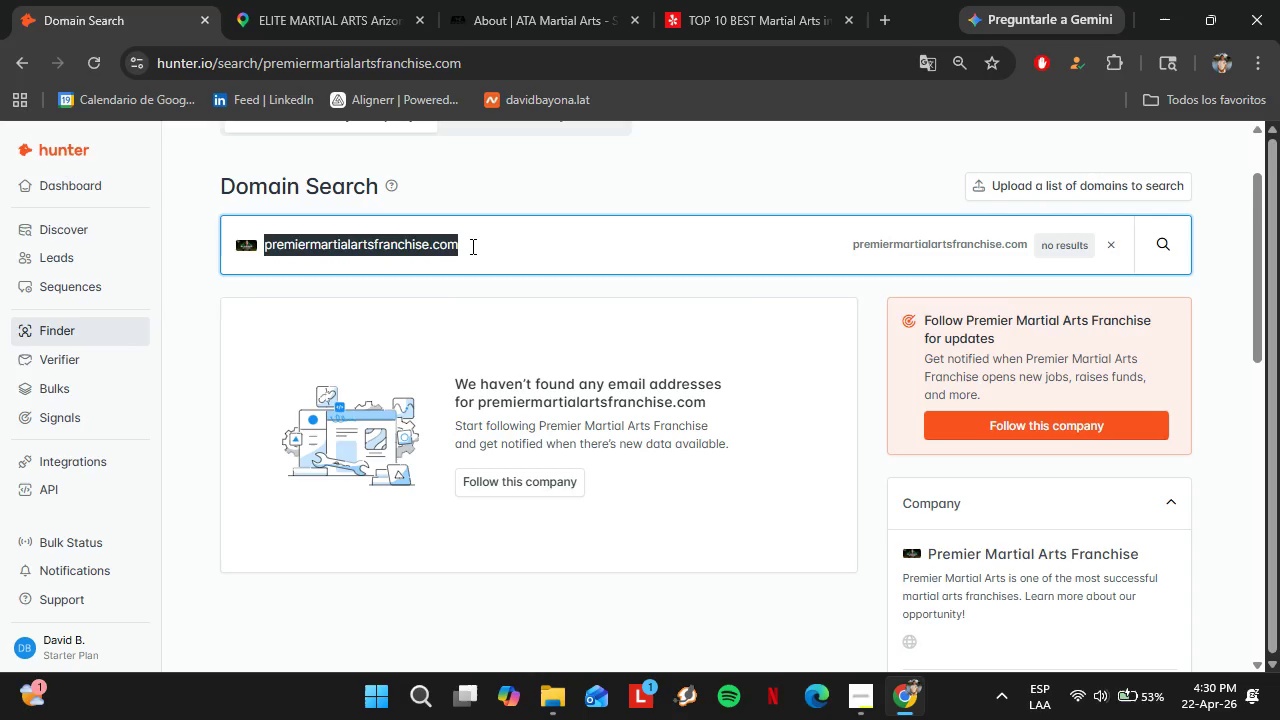 
triple_click([471, 246])
 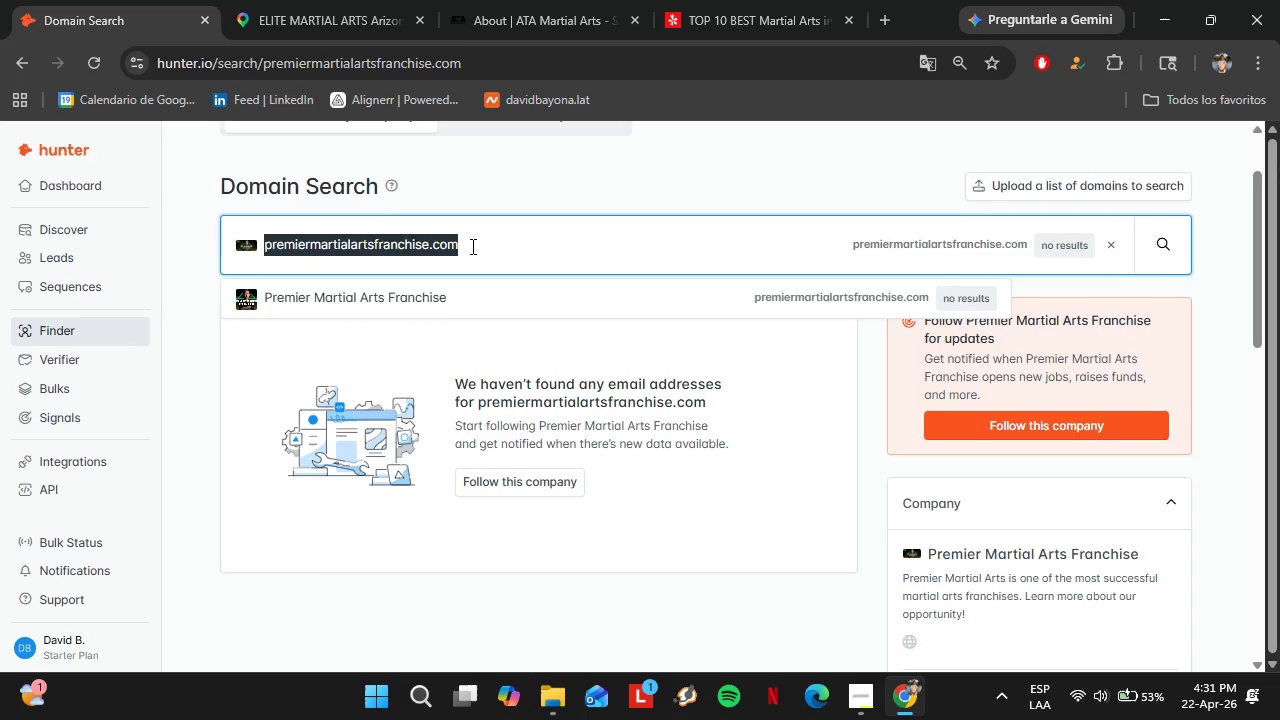 
type(jacksonmma.com)
 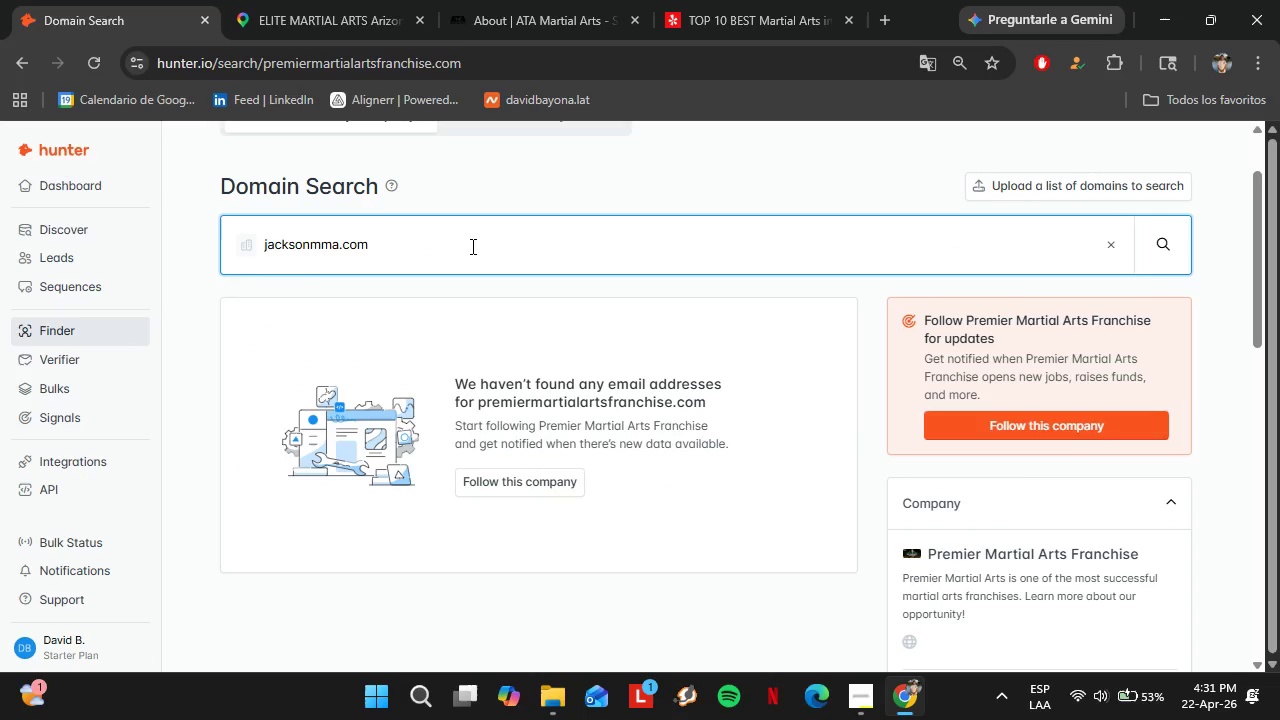 
key(Enter)
 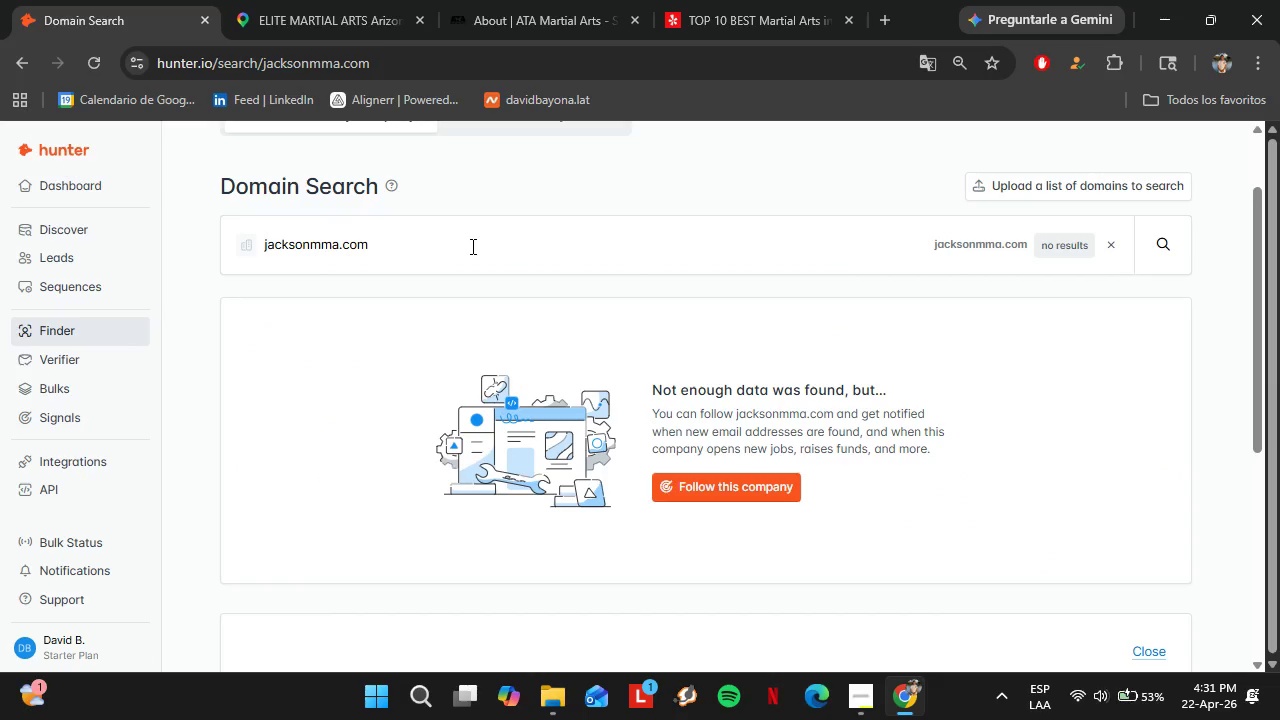 
double_click([471, 246])
 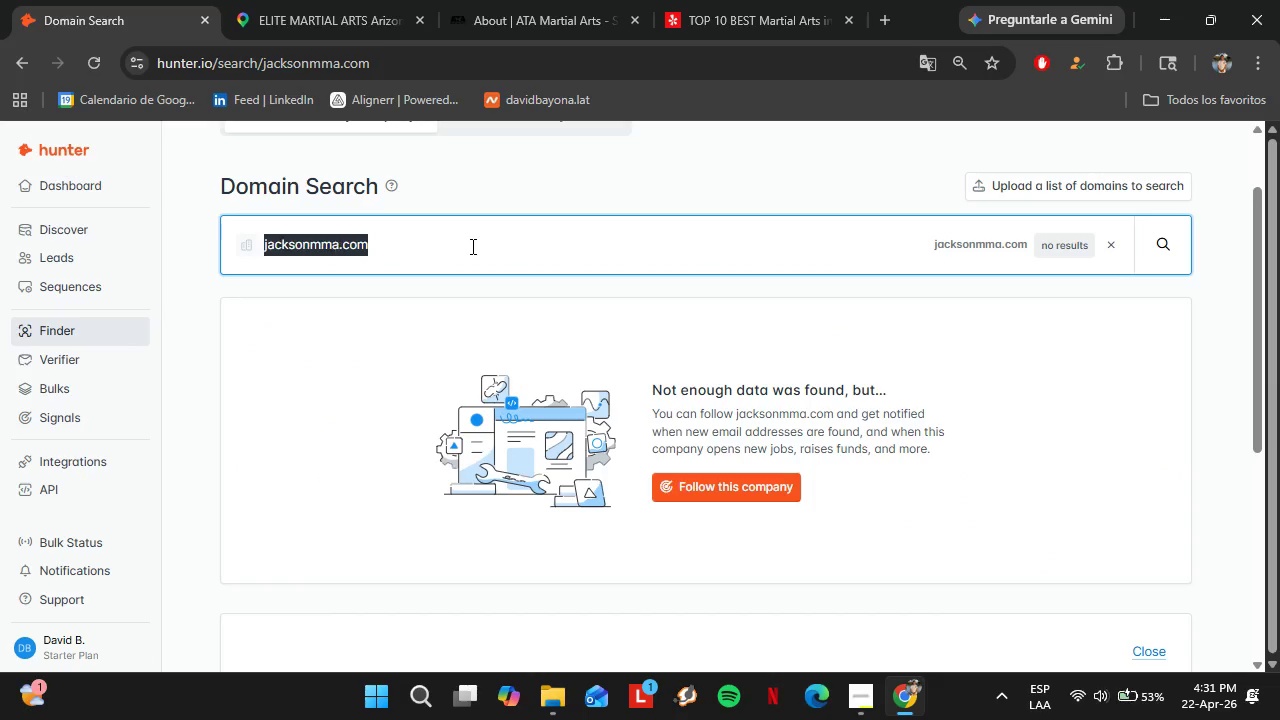 
triple_click([471, 246])
 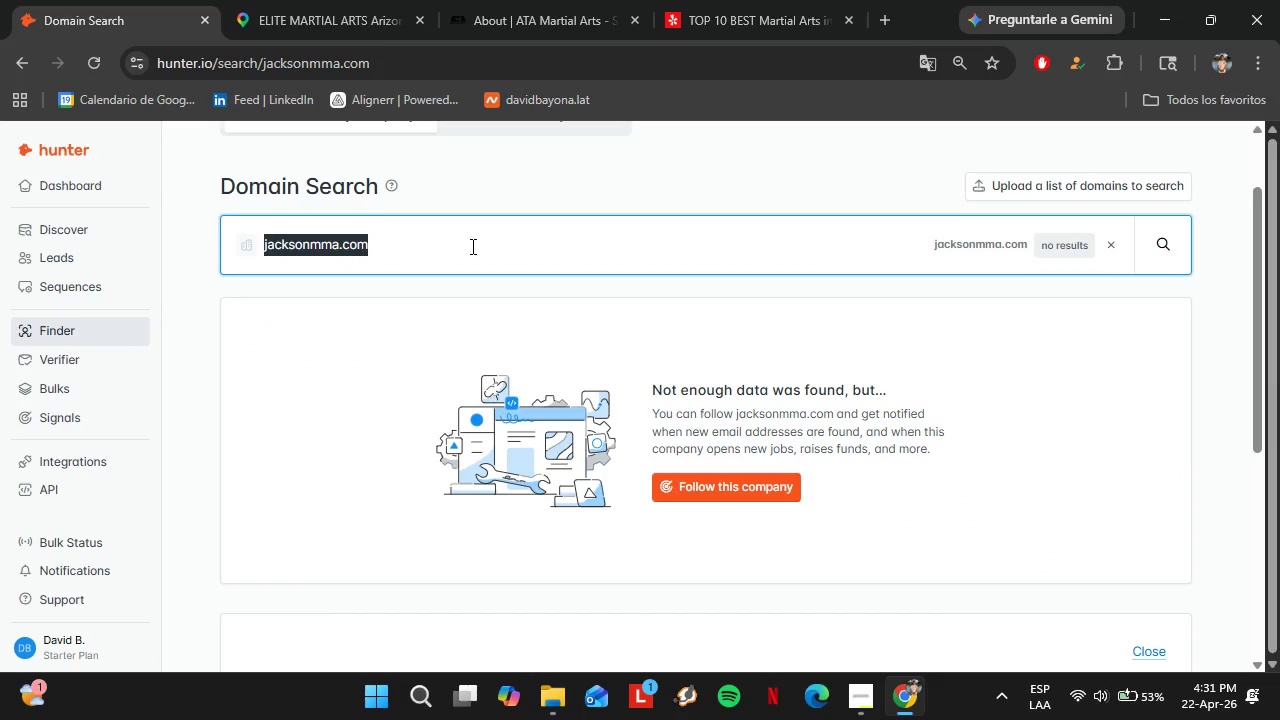 
type(kingsmma.com)
 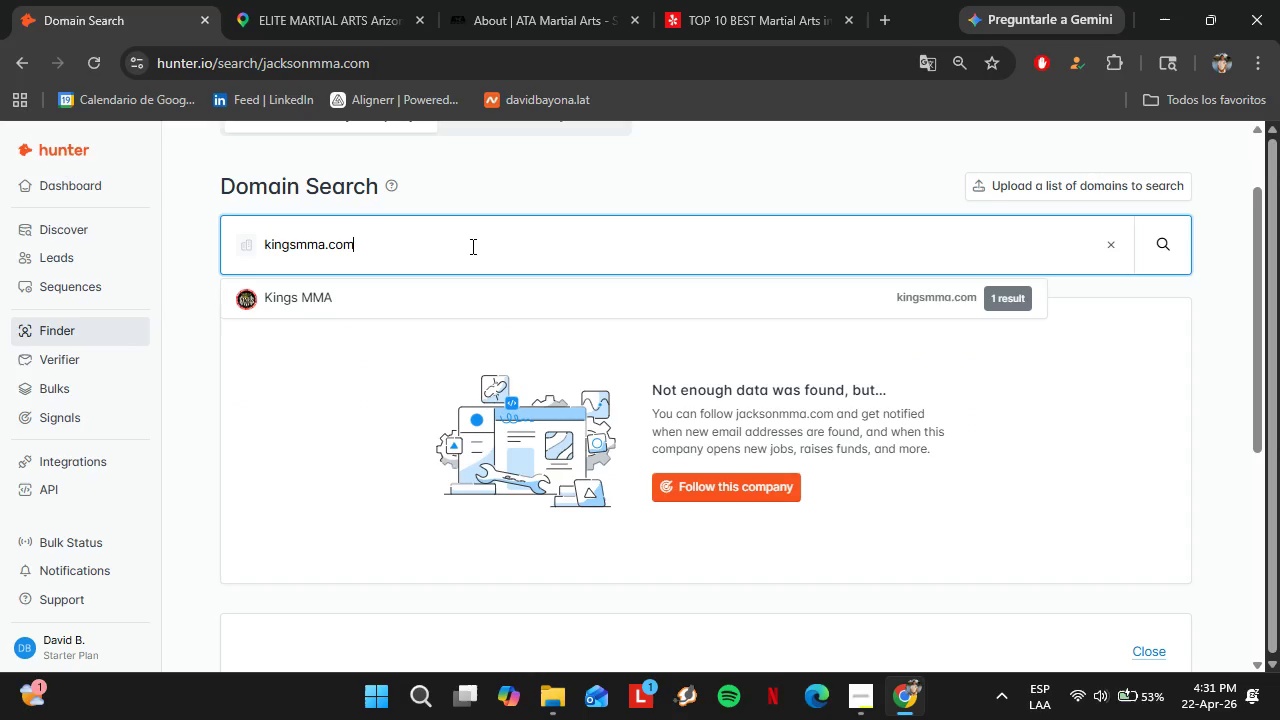 
key(ArrowDown)
 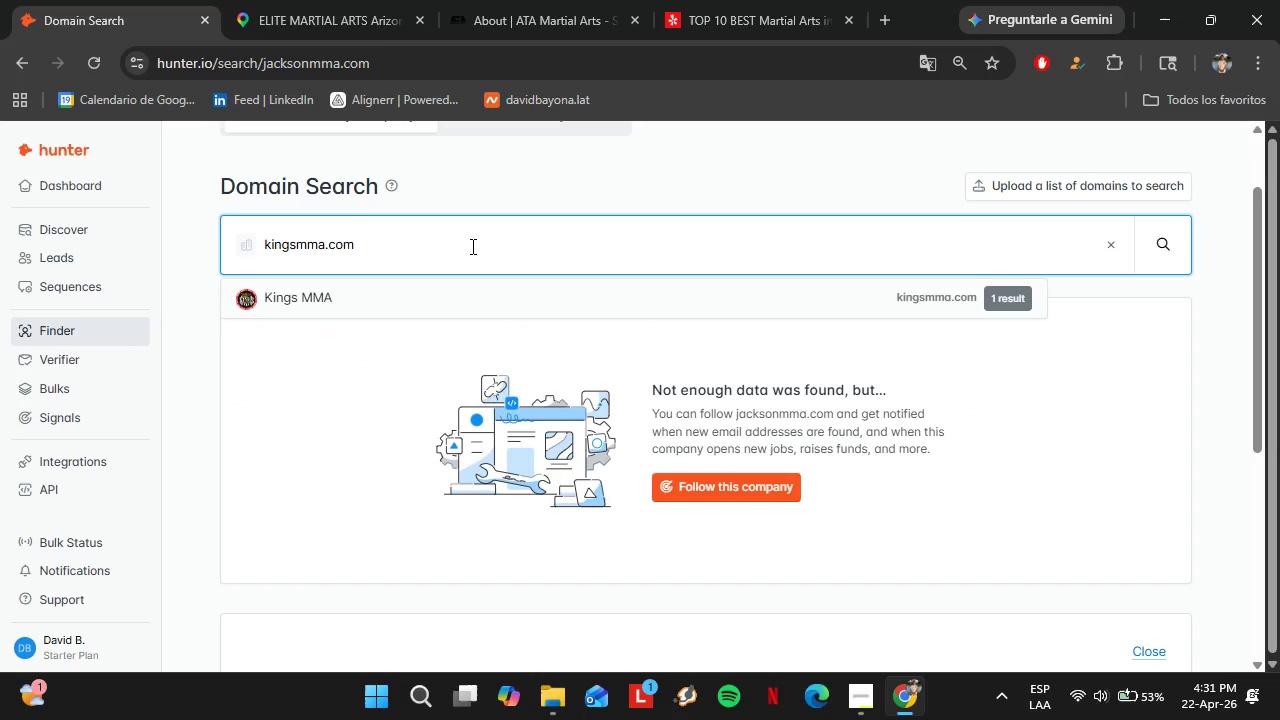 
key(Enter)
 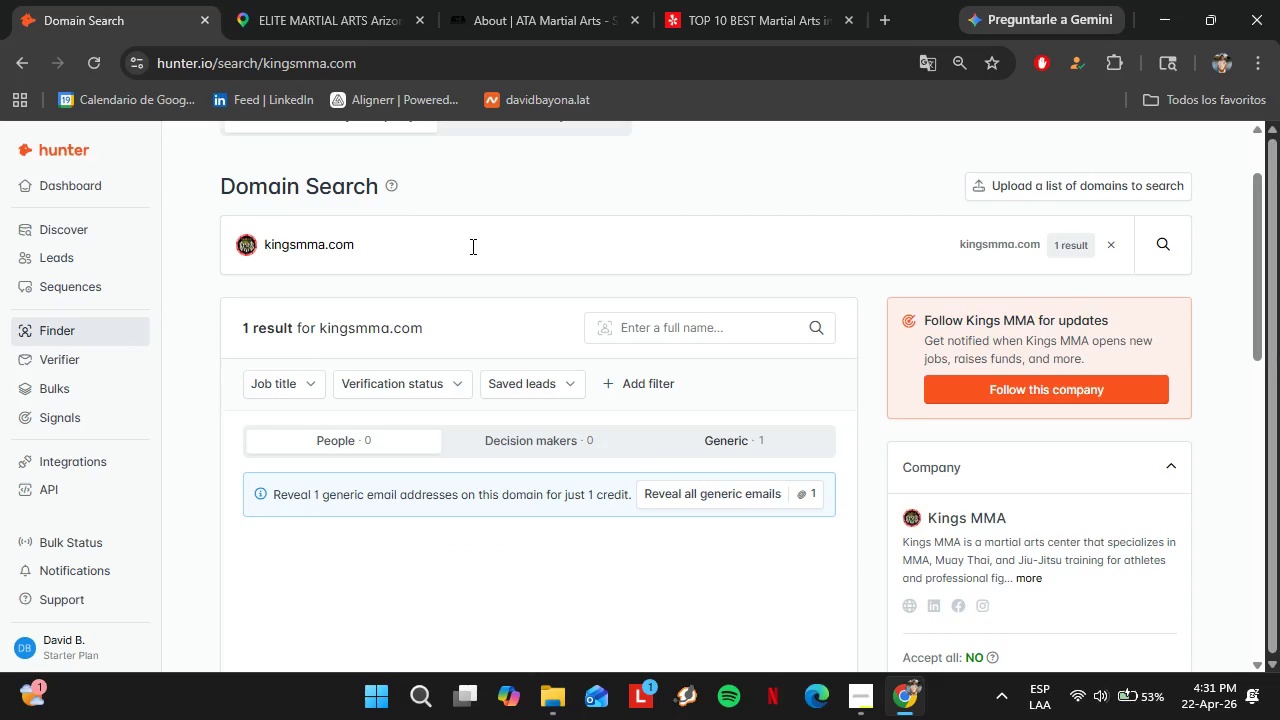 
double_click([463, 244])
 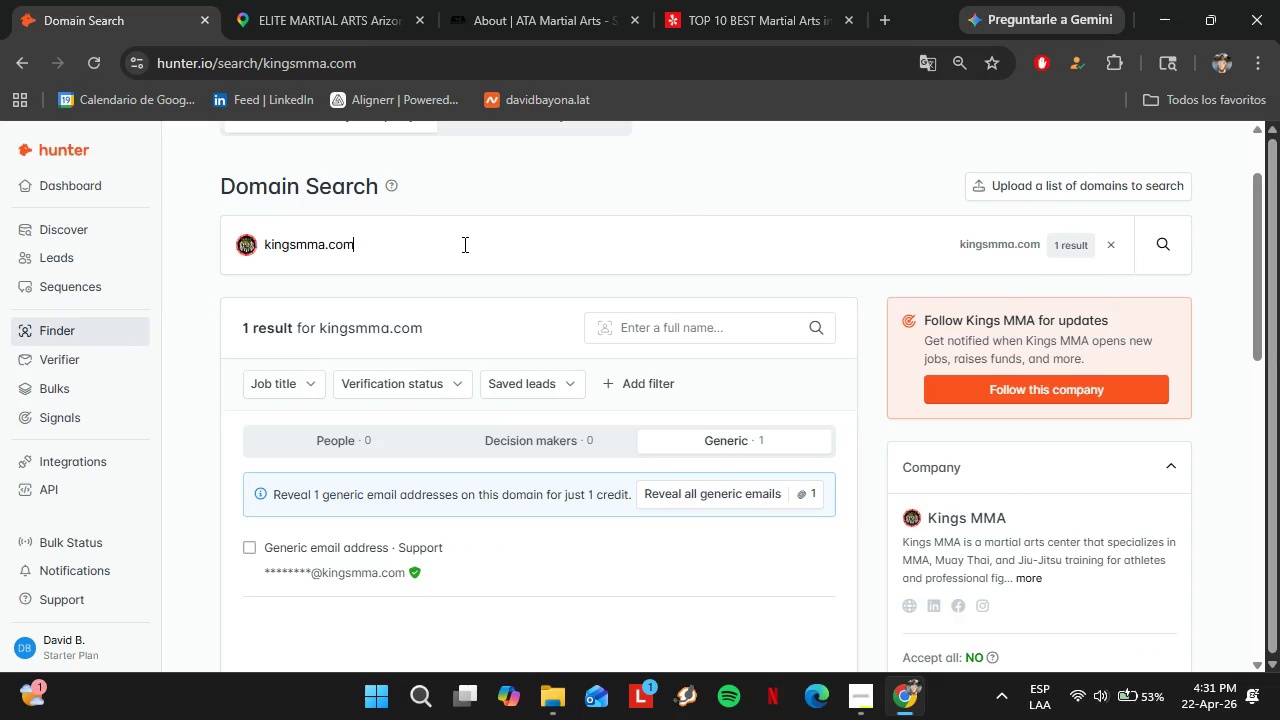 
triple_click([463, 244])
 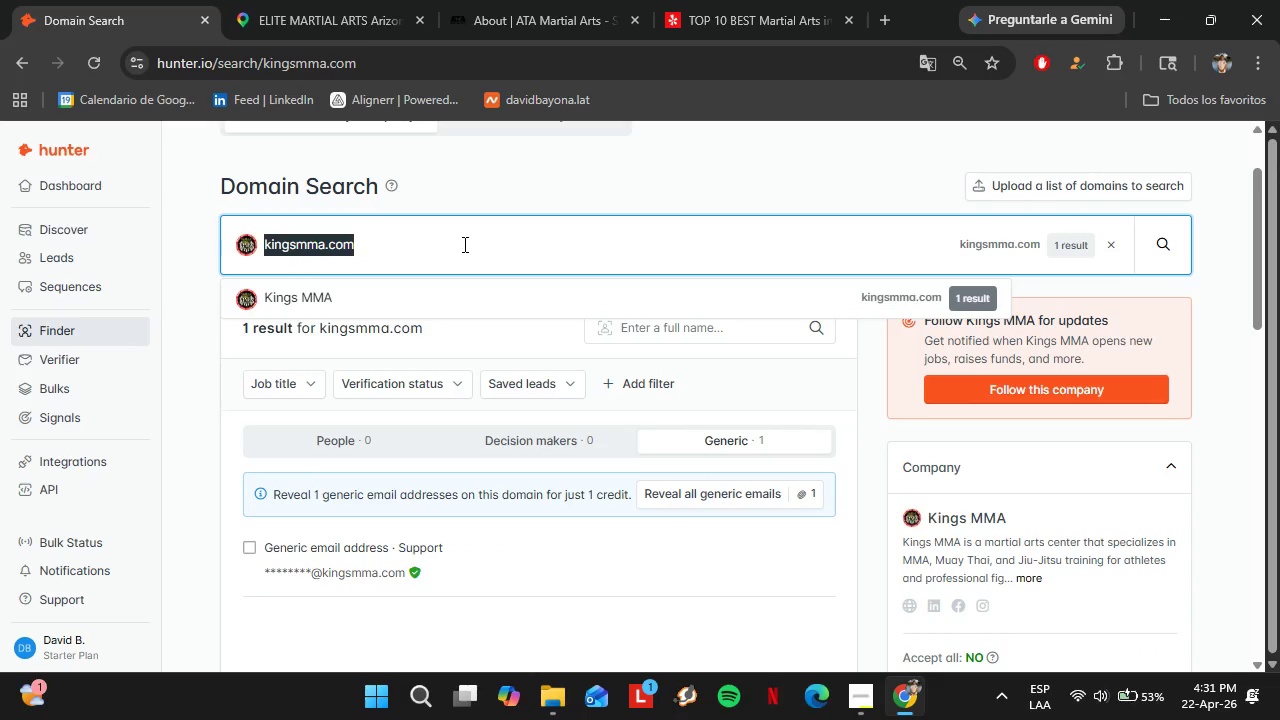 
type(inosanto.com)
 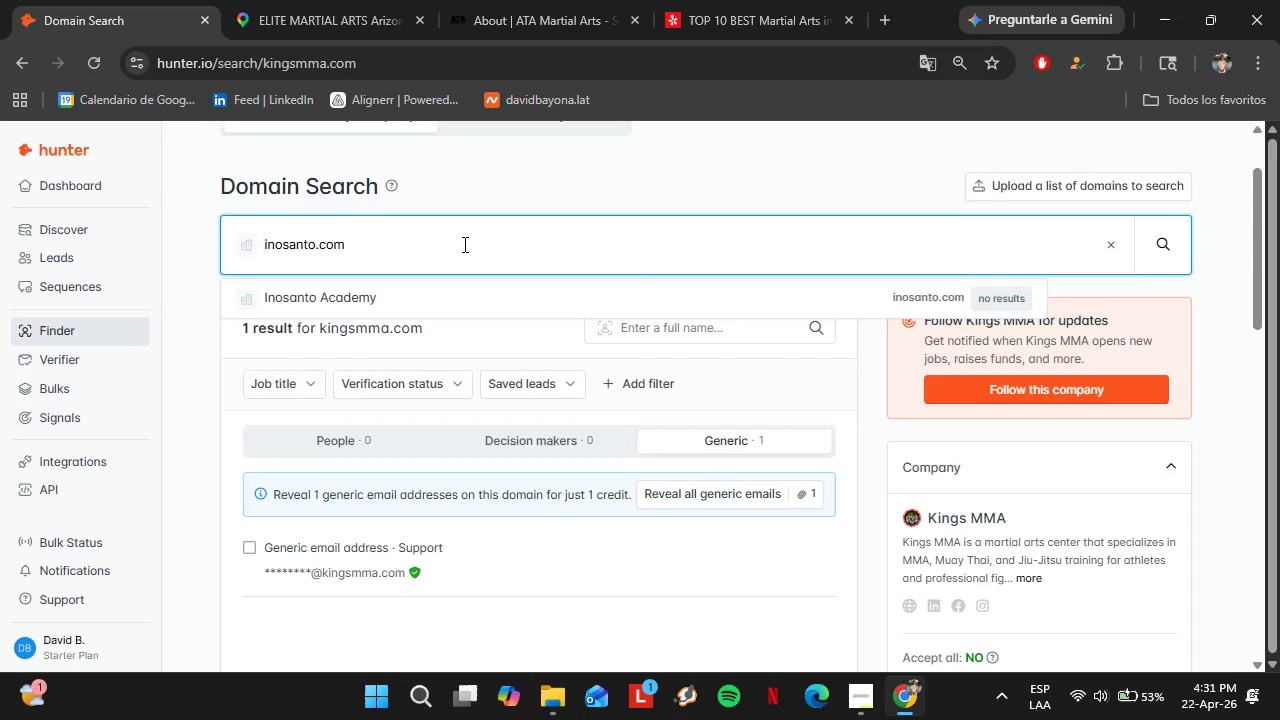 
key(Enter)
 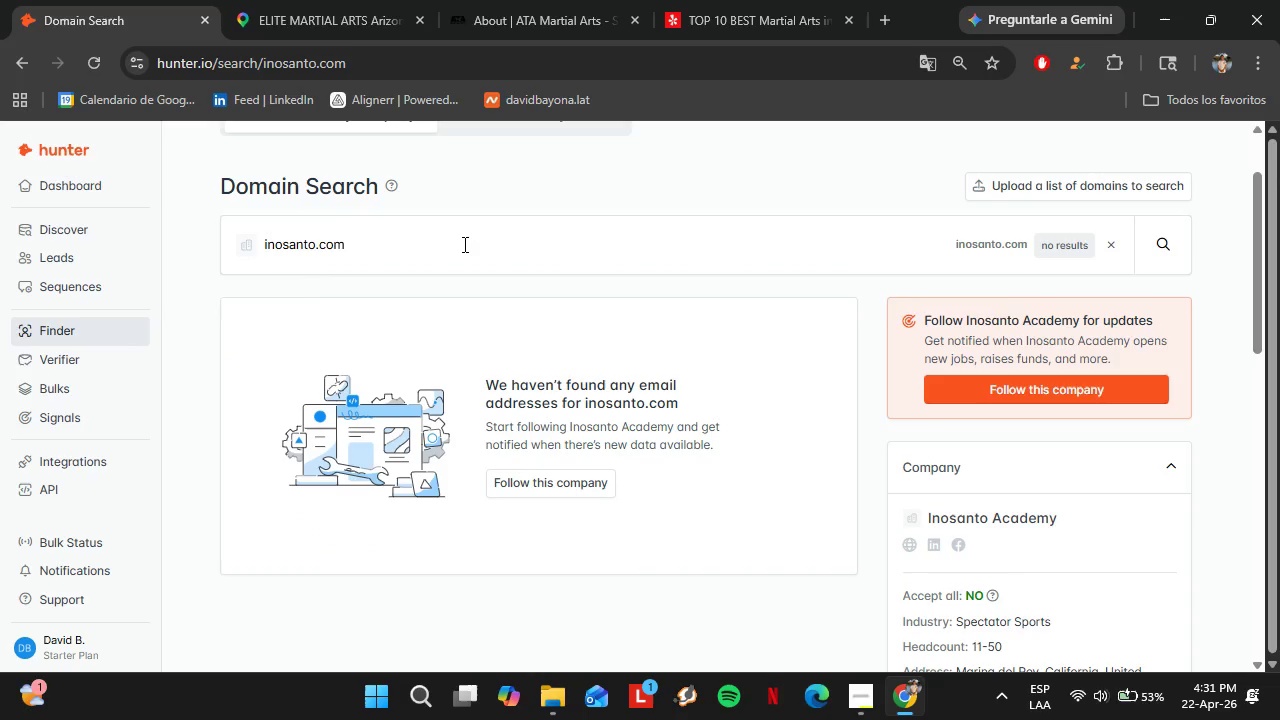 
double_click([463, 244])
 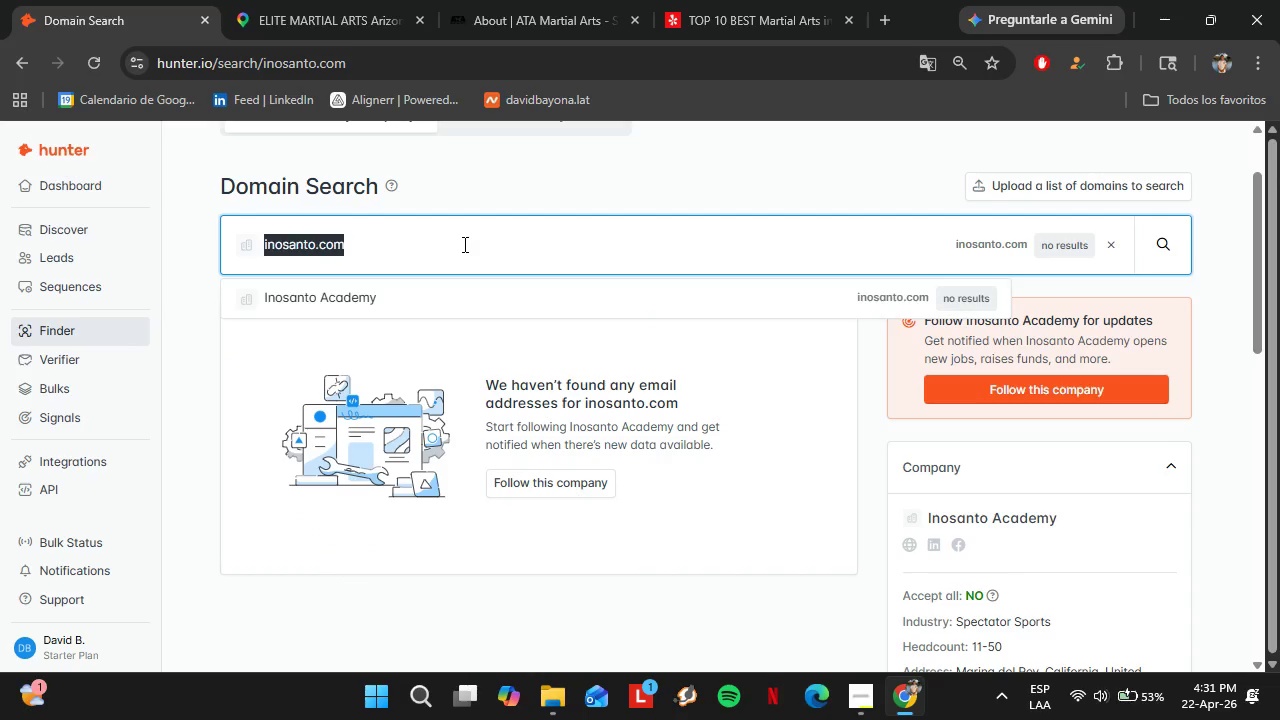 
triple_click([463, 244])
 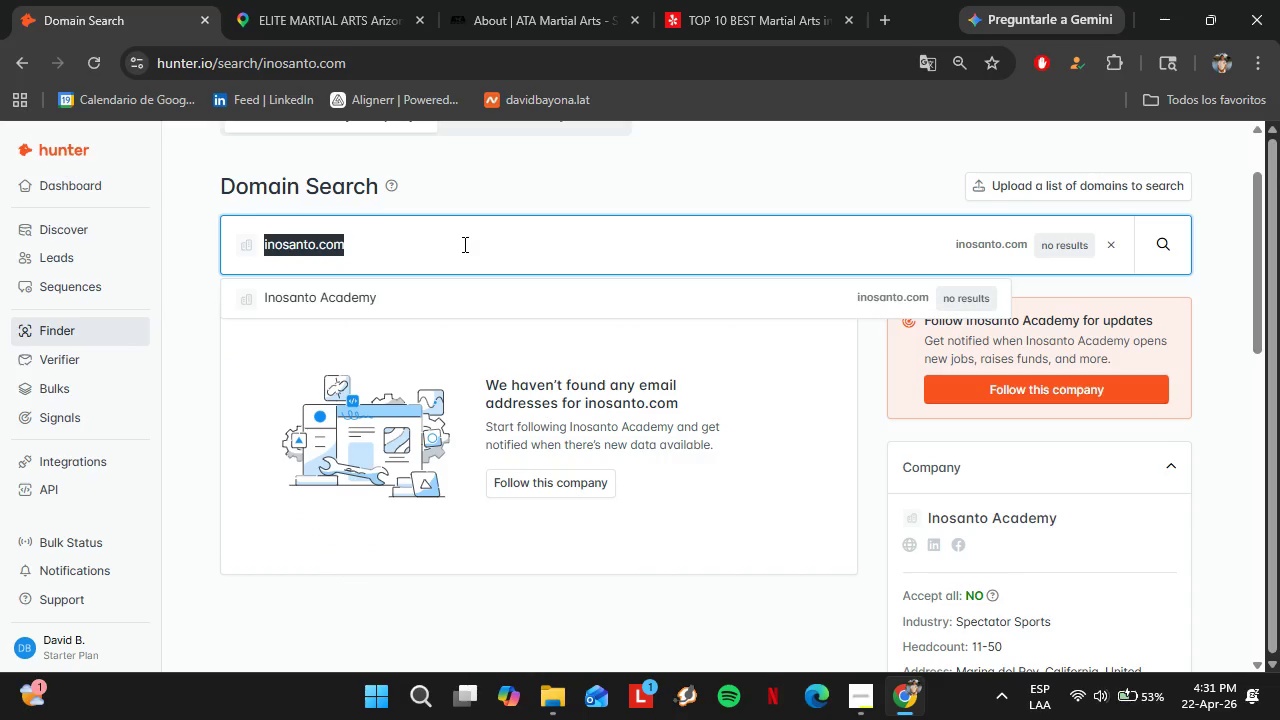 
type(10thplanetjj)
 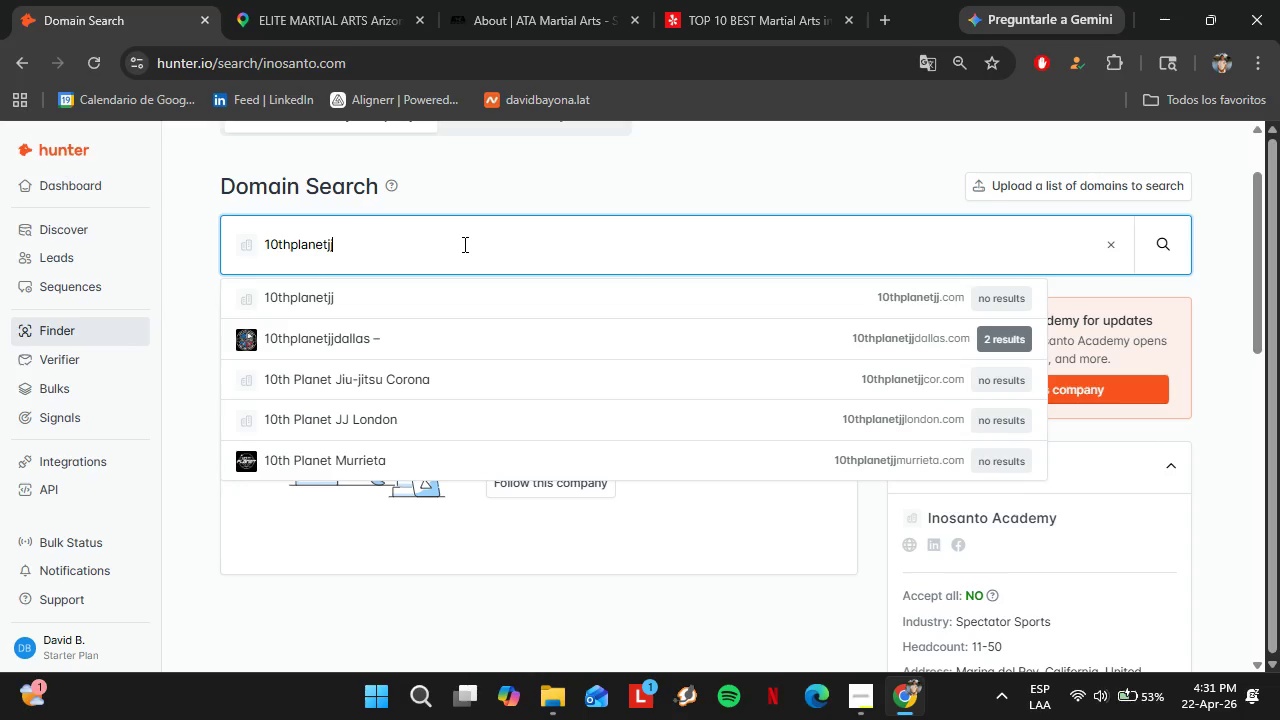 
key(ArrowDown)
 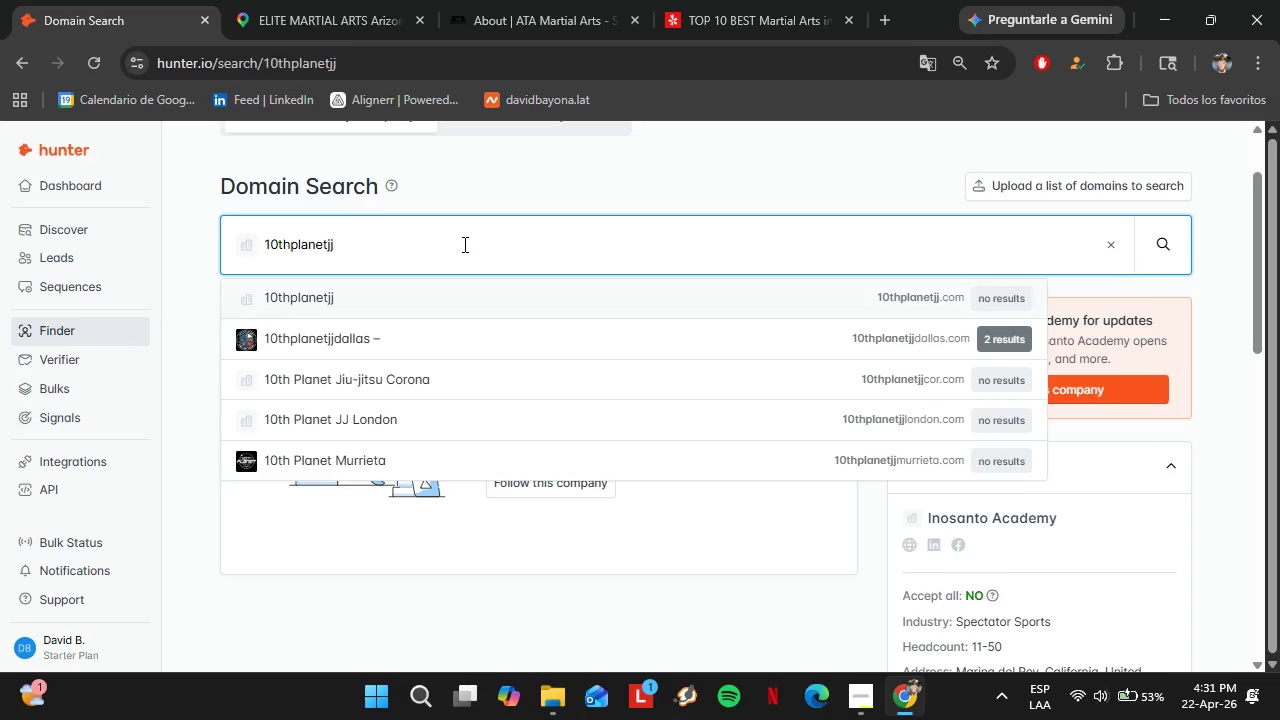 
key(Enter)
 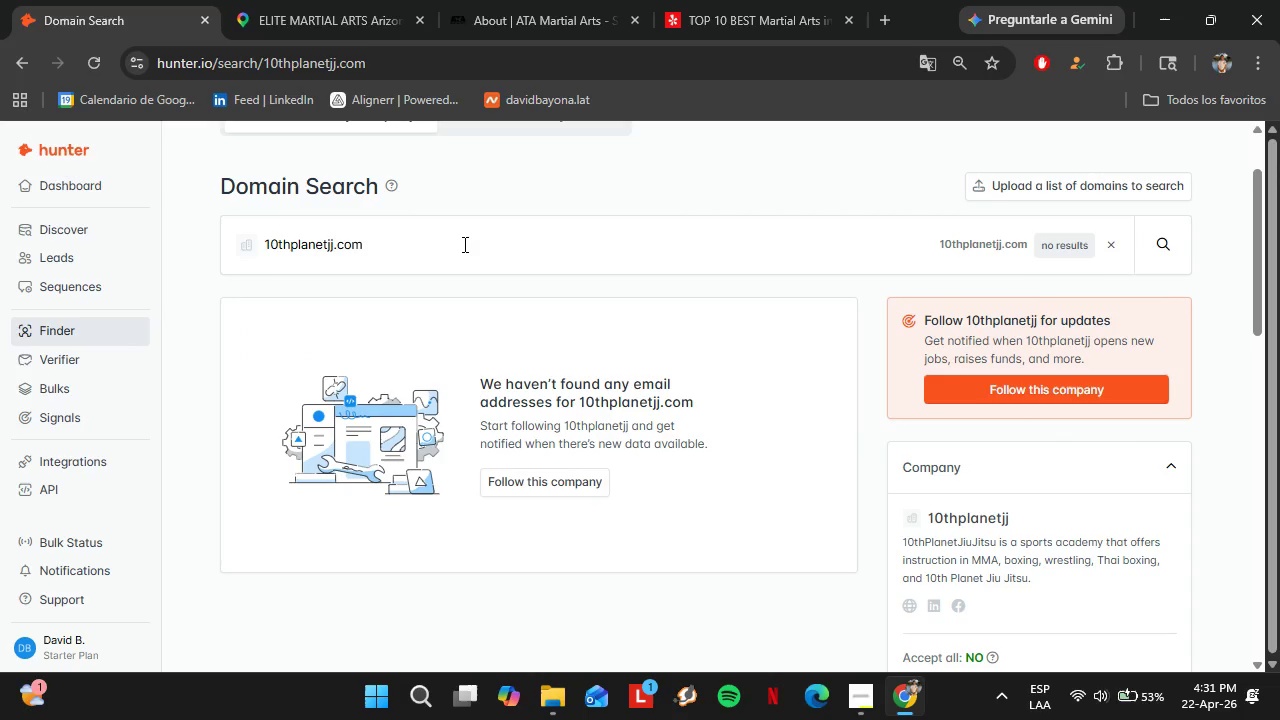 
double_click([463, 244])
 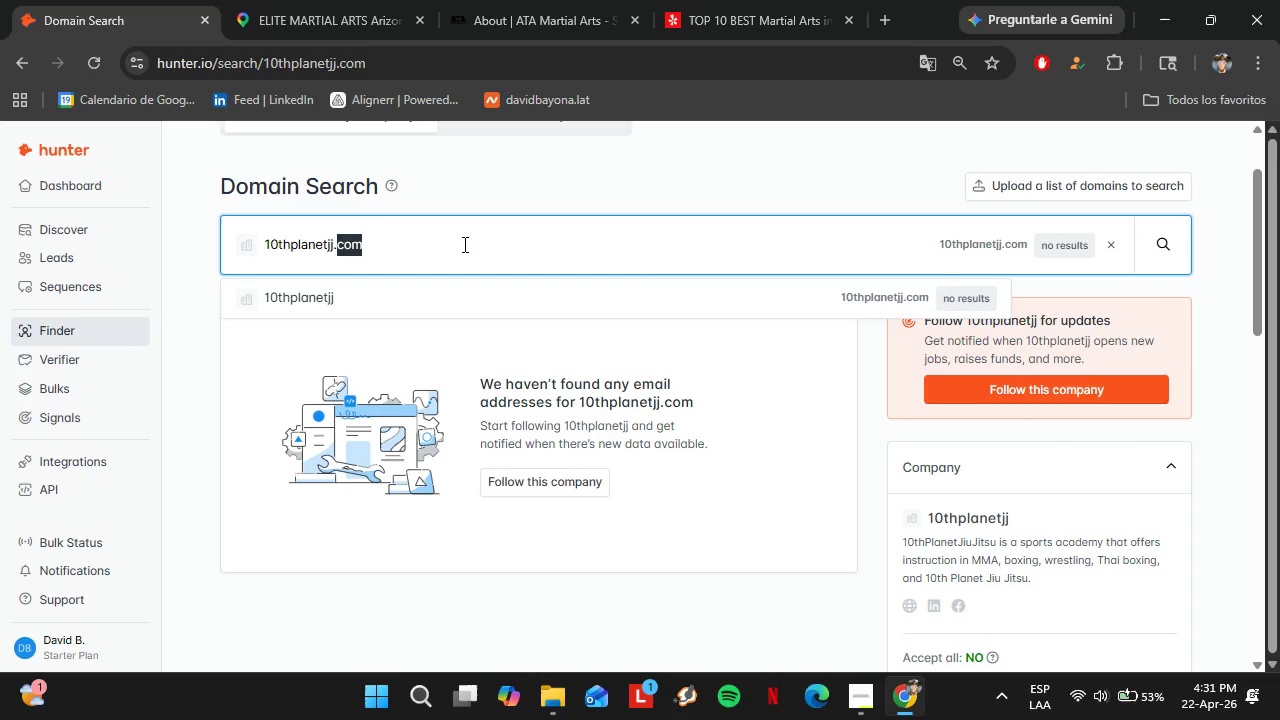 
triple_click([463, 244])
 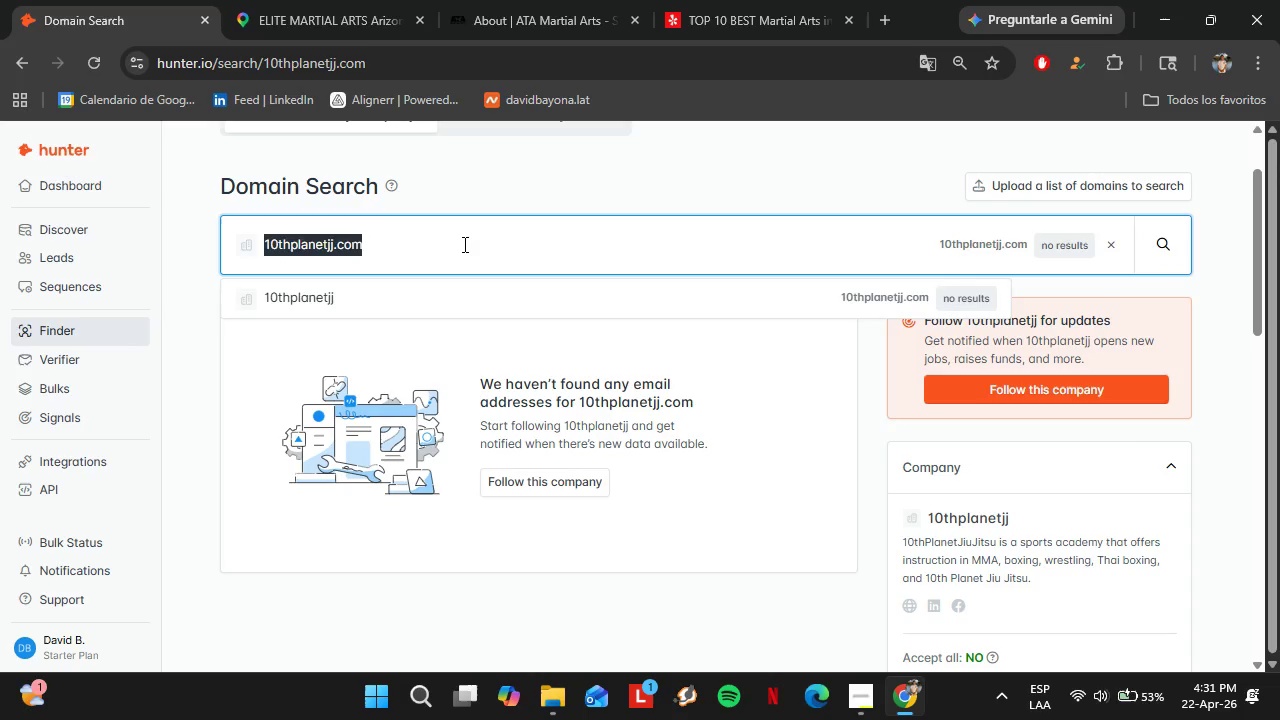 
type(serrabjj.com)
 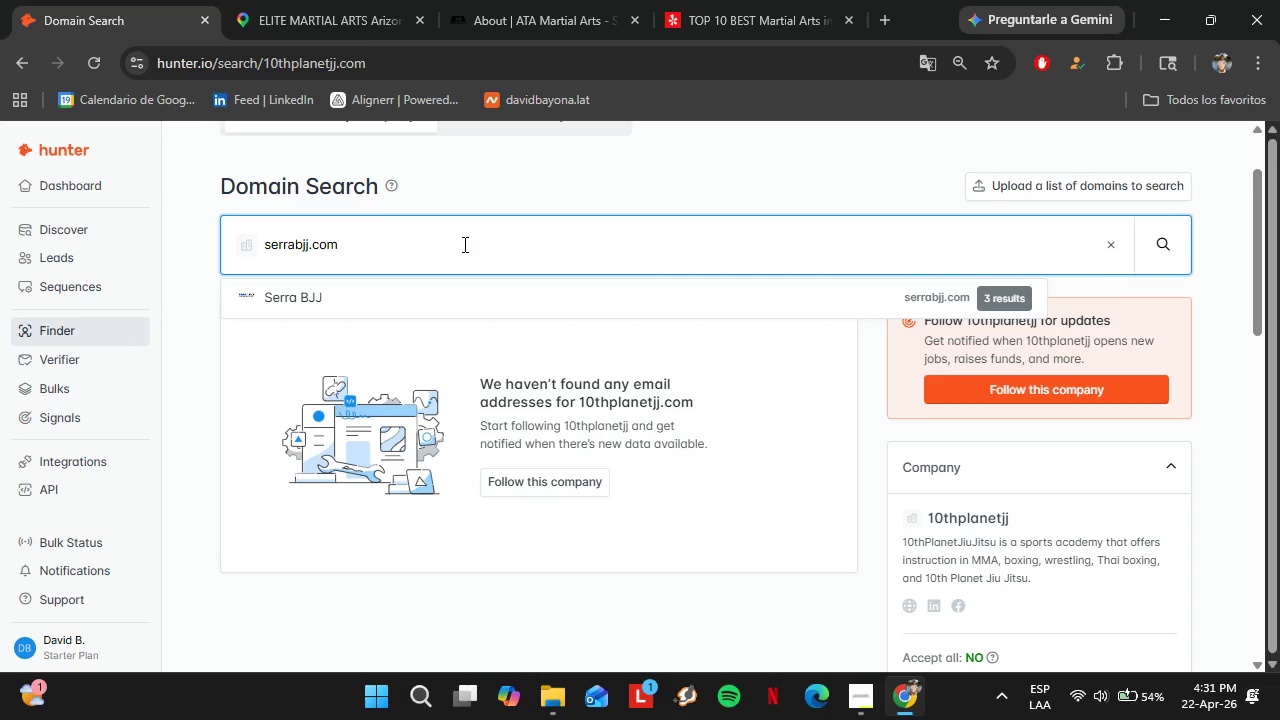 
key(ArrowDown)
 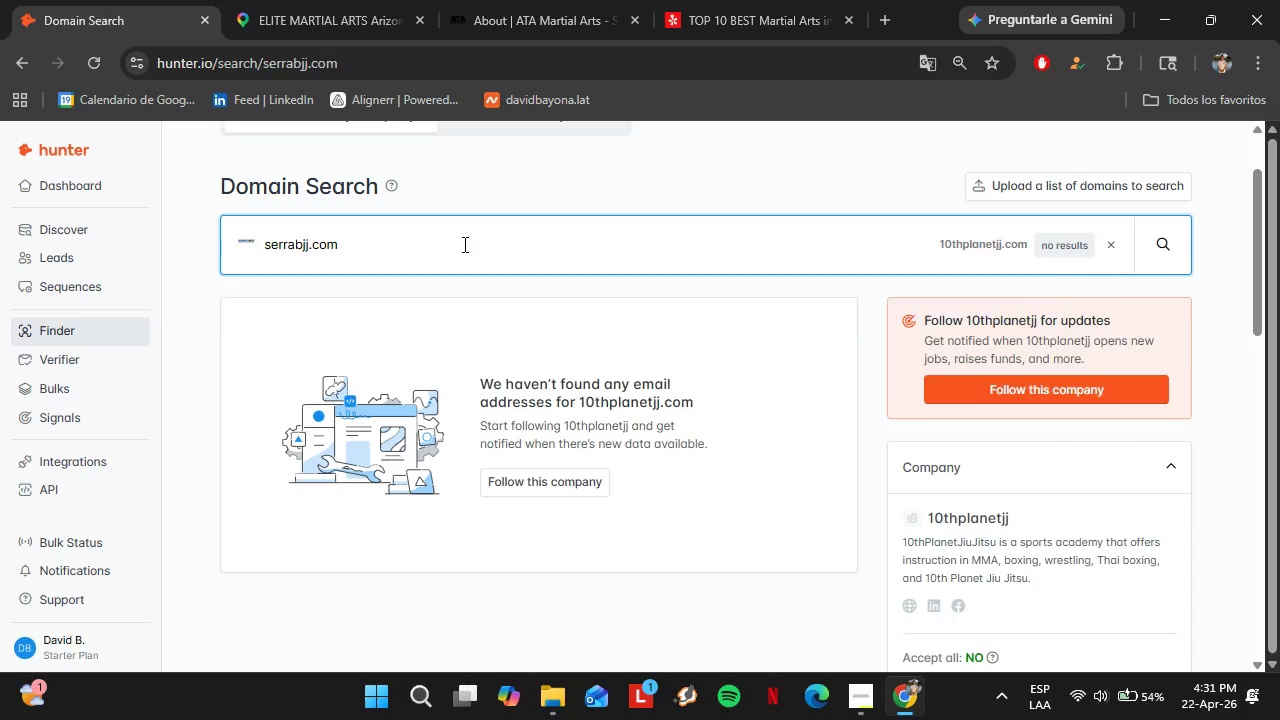 
key(Enter)
 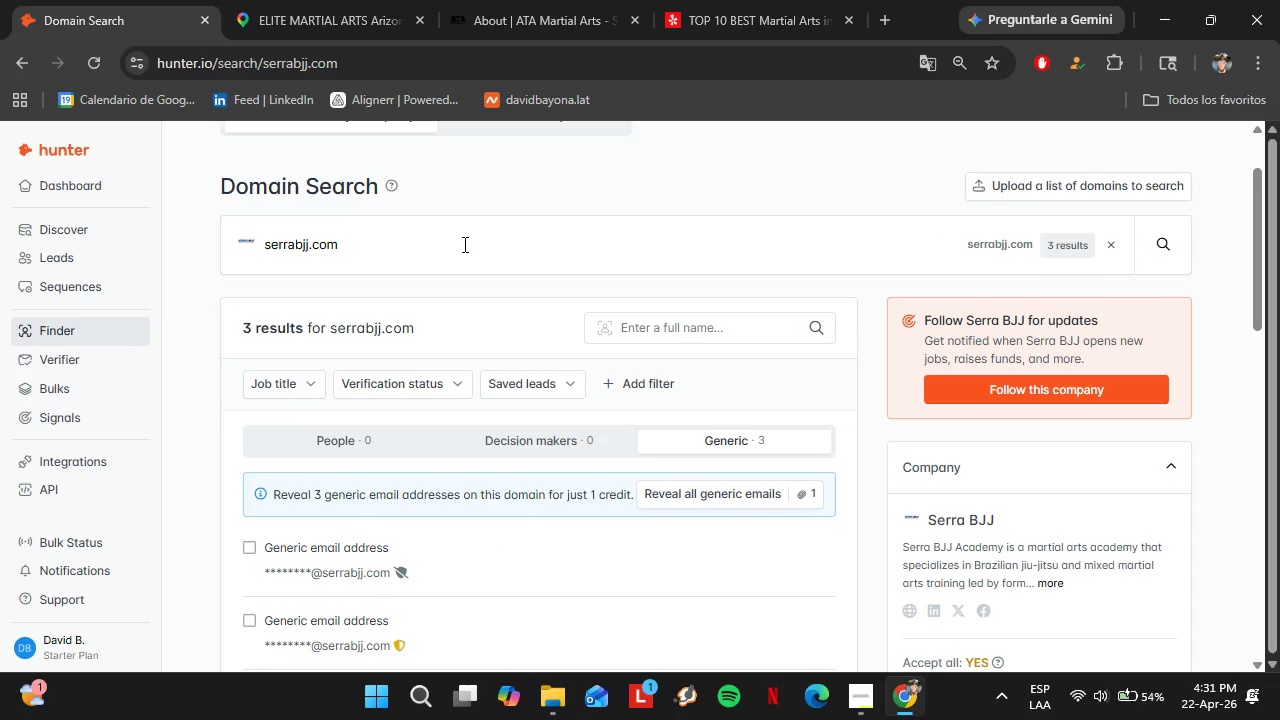 
double_click([456, 255])
 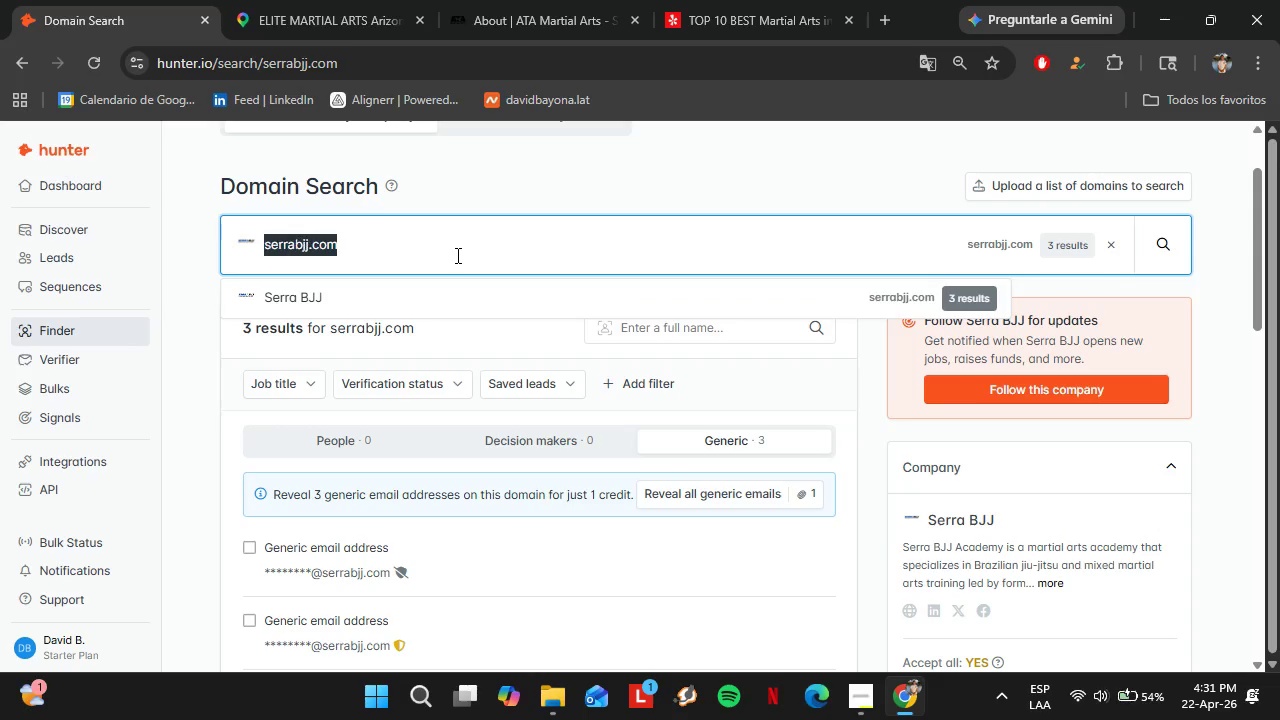 
triple_click([456, 255])
 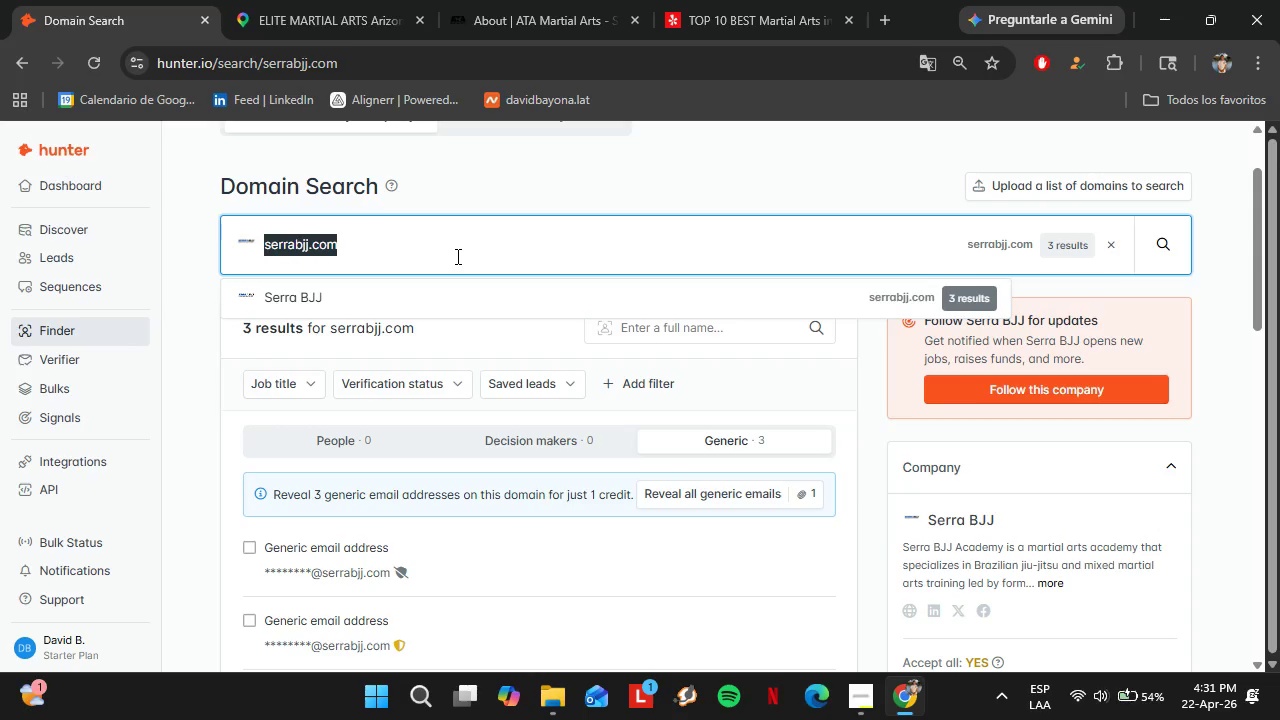 
type(hayastanmma.com)
 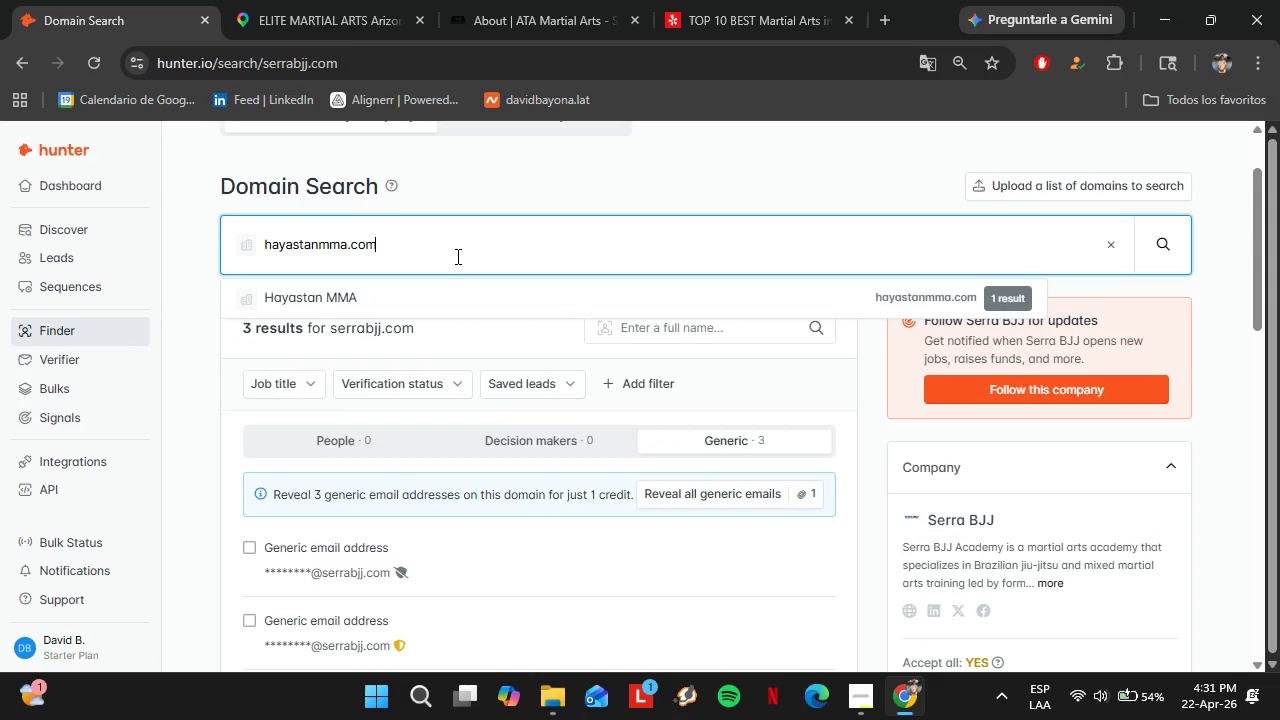 
key(ArrowDown)
 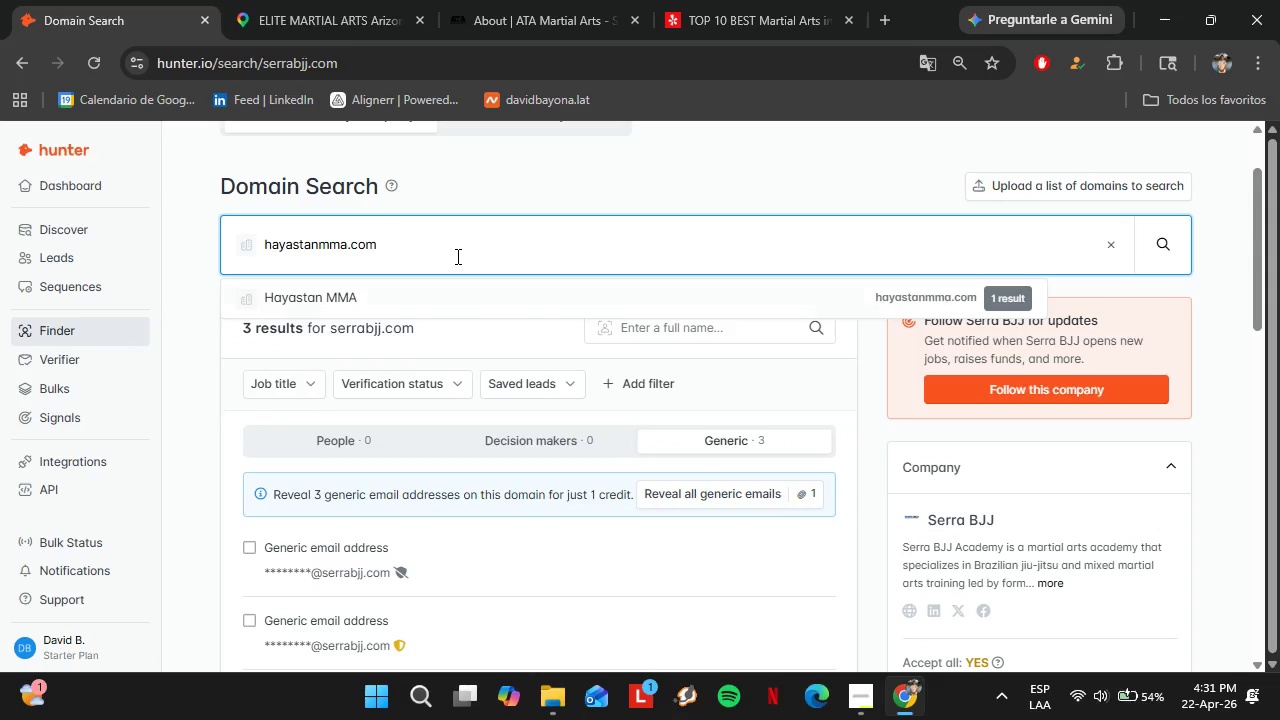 
key(Enter)
 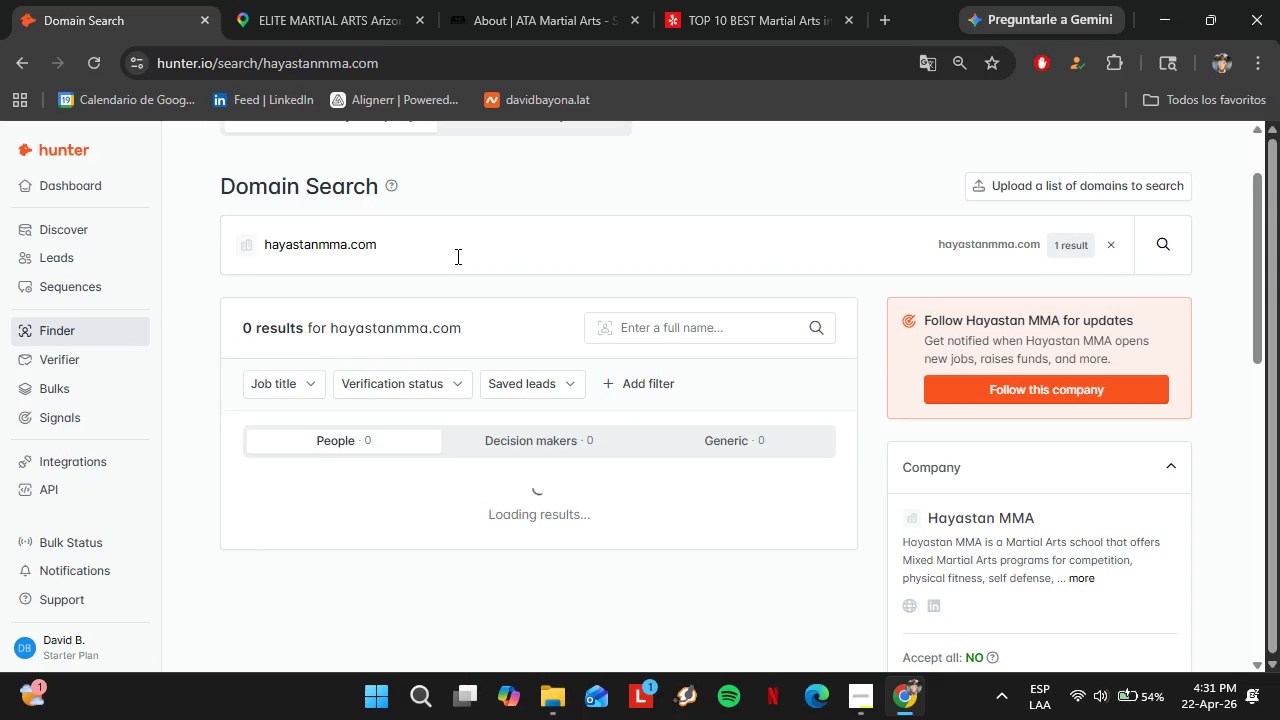 
double_click([456, 256])
 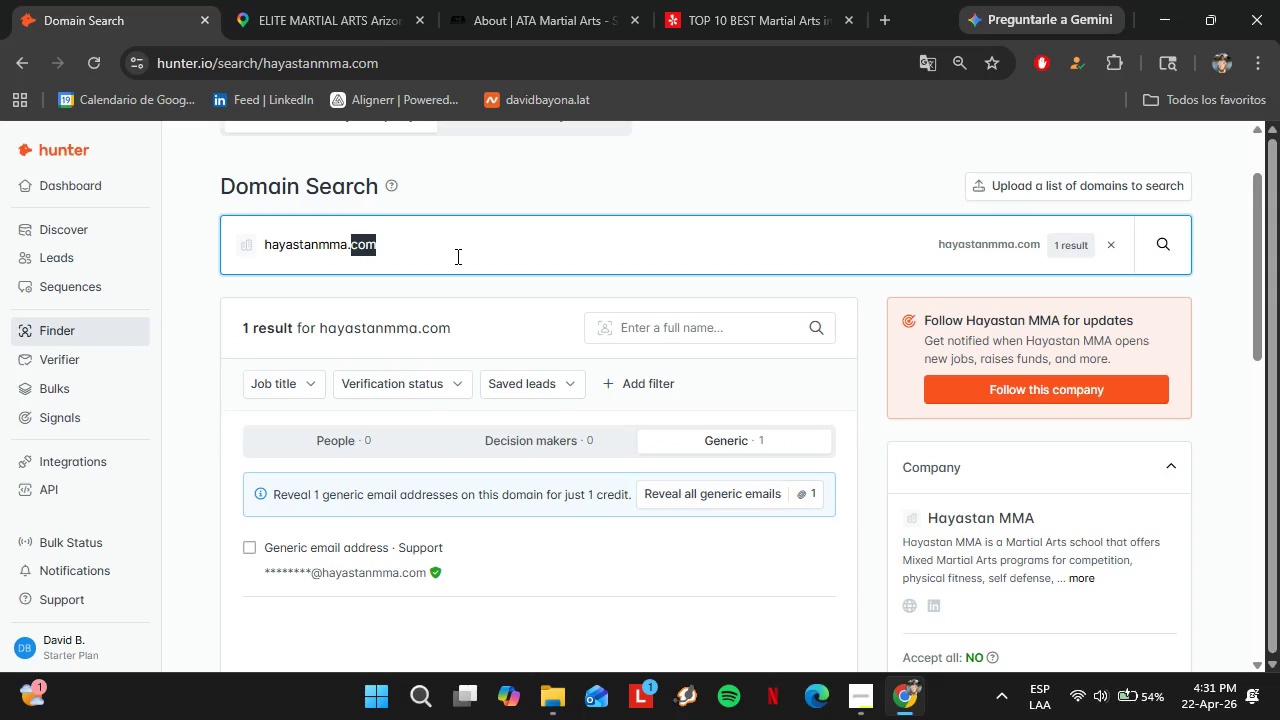 
triple_click([456, 256])
 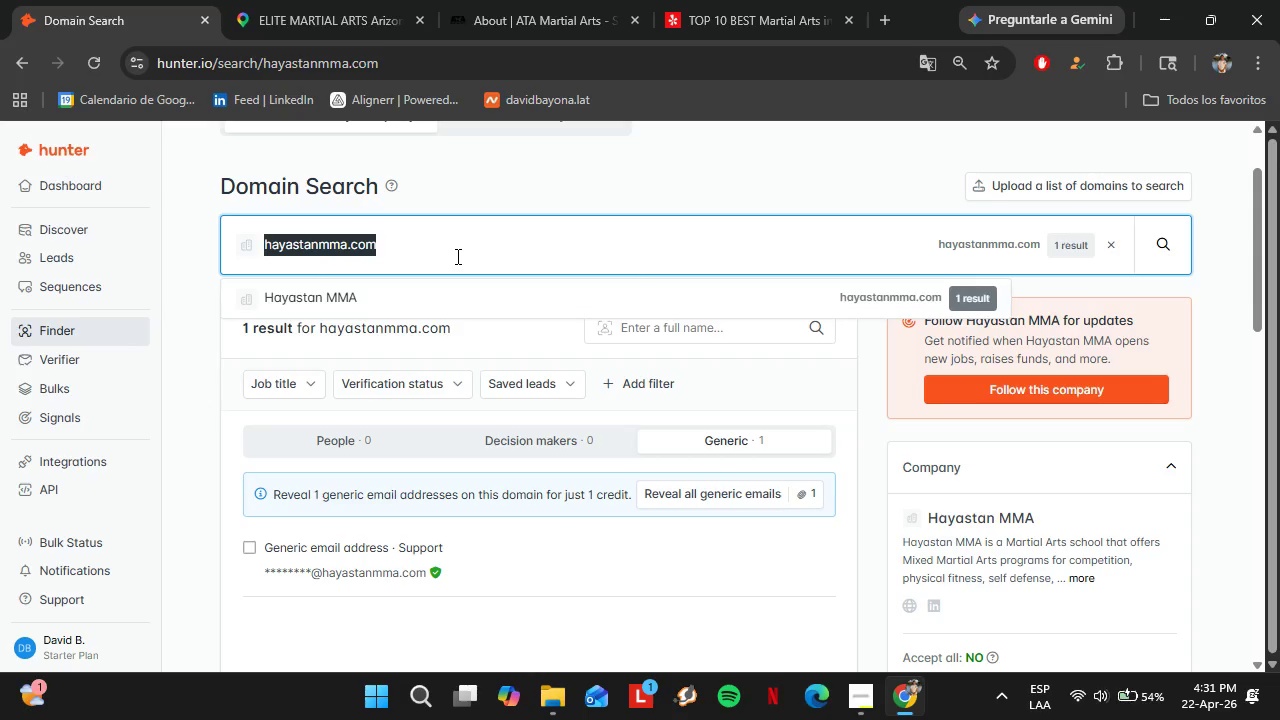 
wait(7.95)
 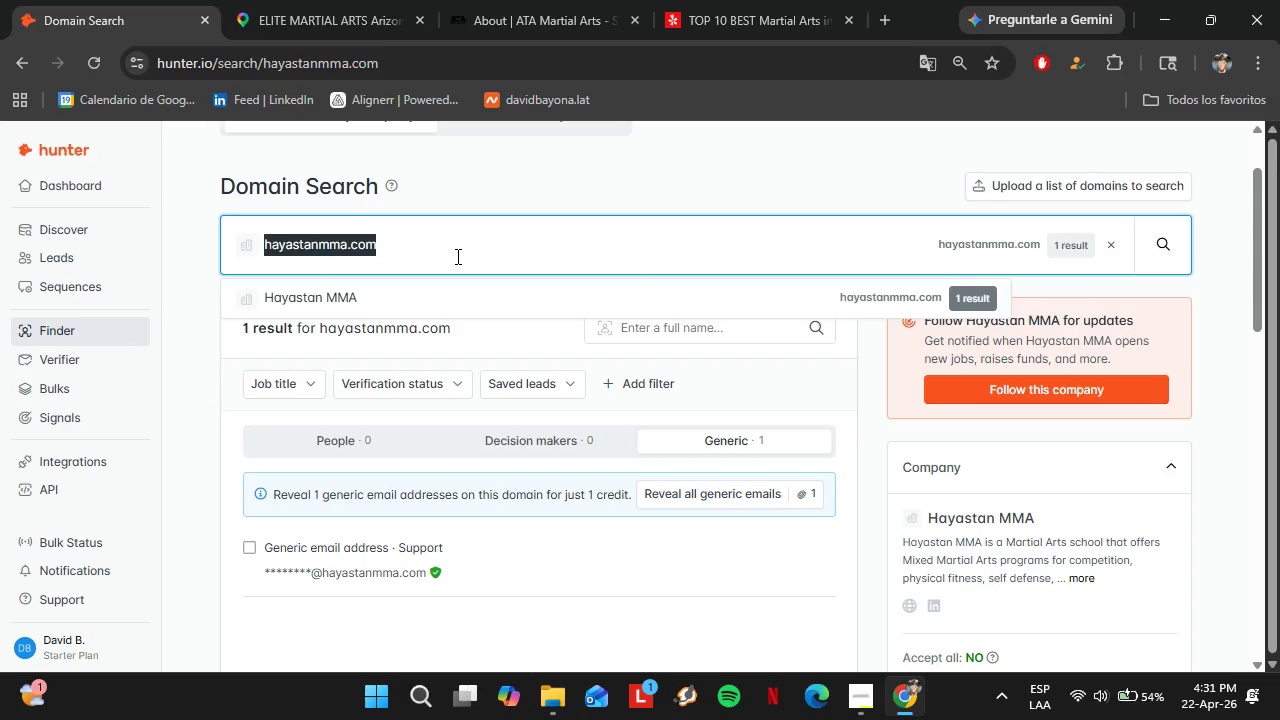 
type(unityjiuj)
key(Backspace)
type(jitsu.com)
 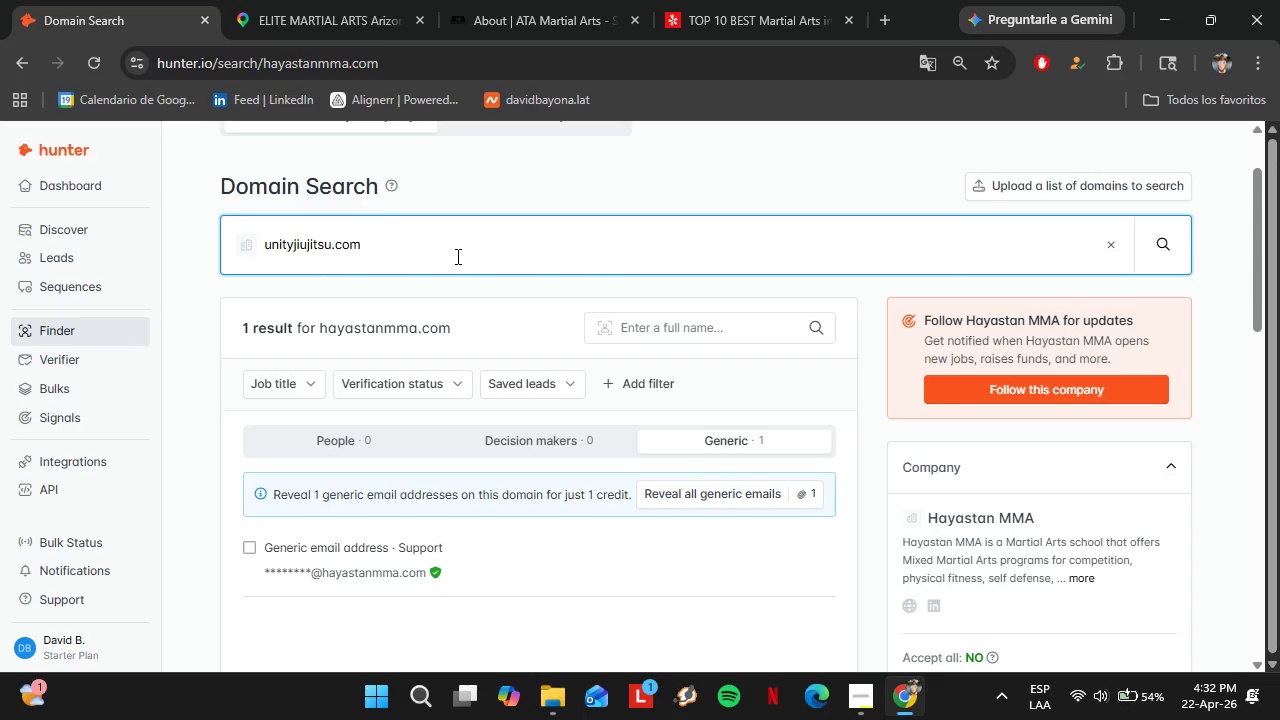 
key(Enter)
 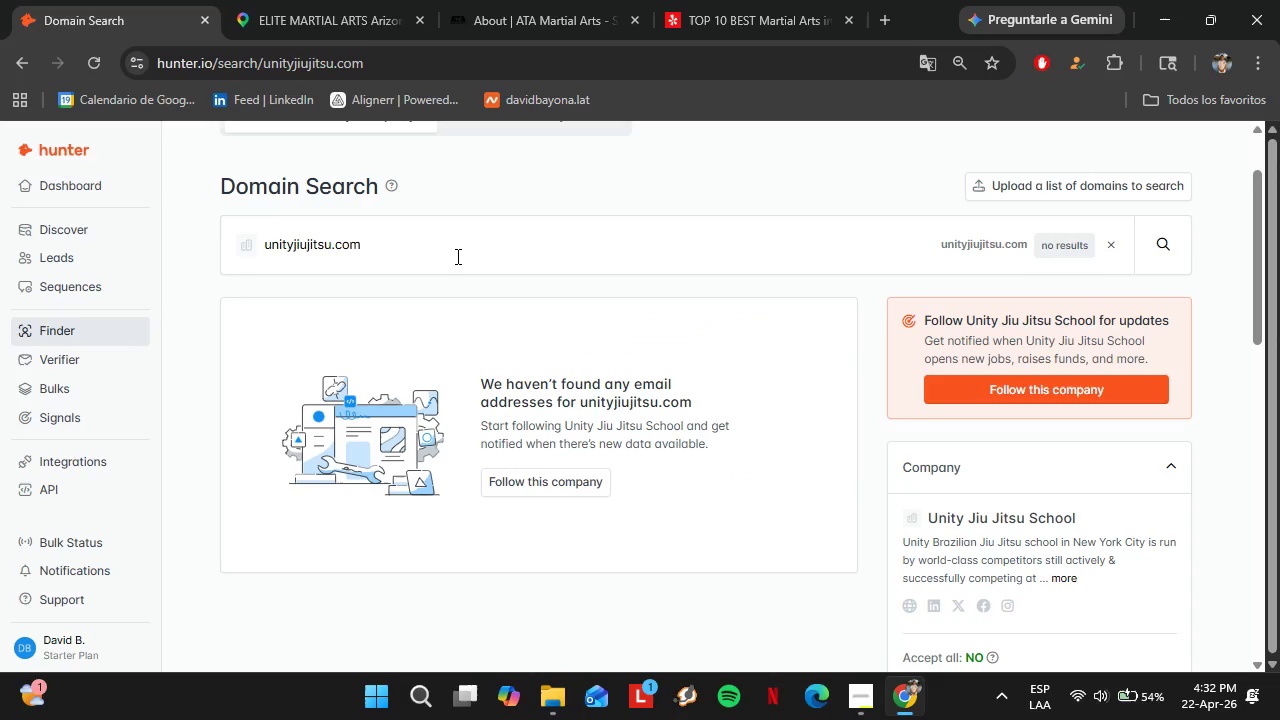 
wait(6.11)
 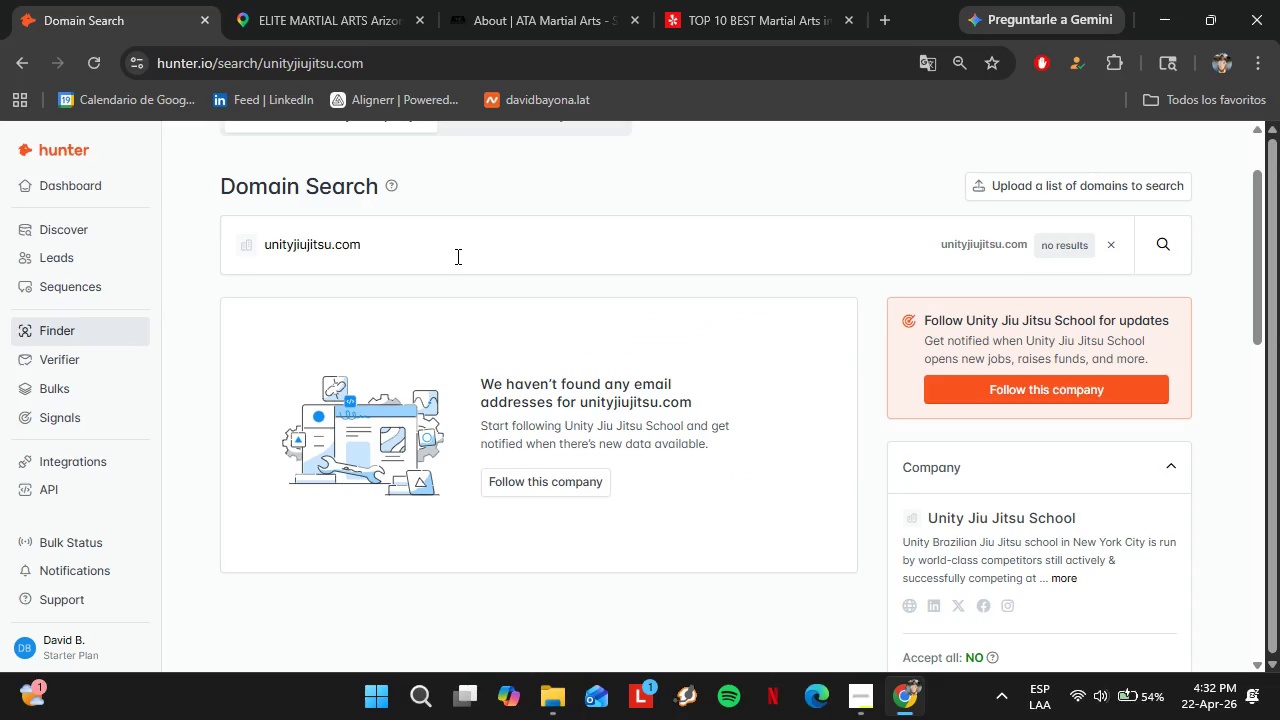 
double_click([456, 255])
 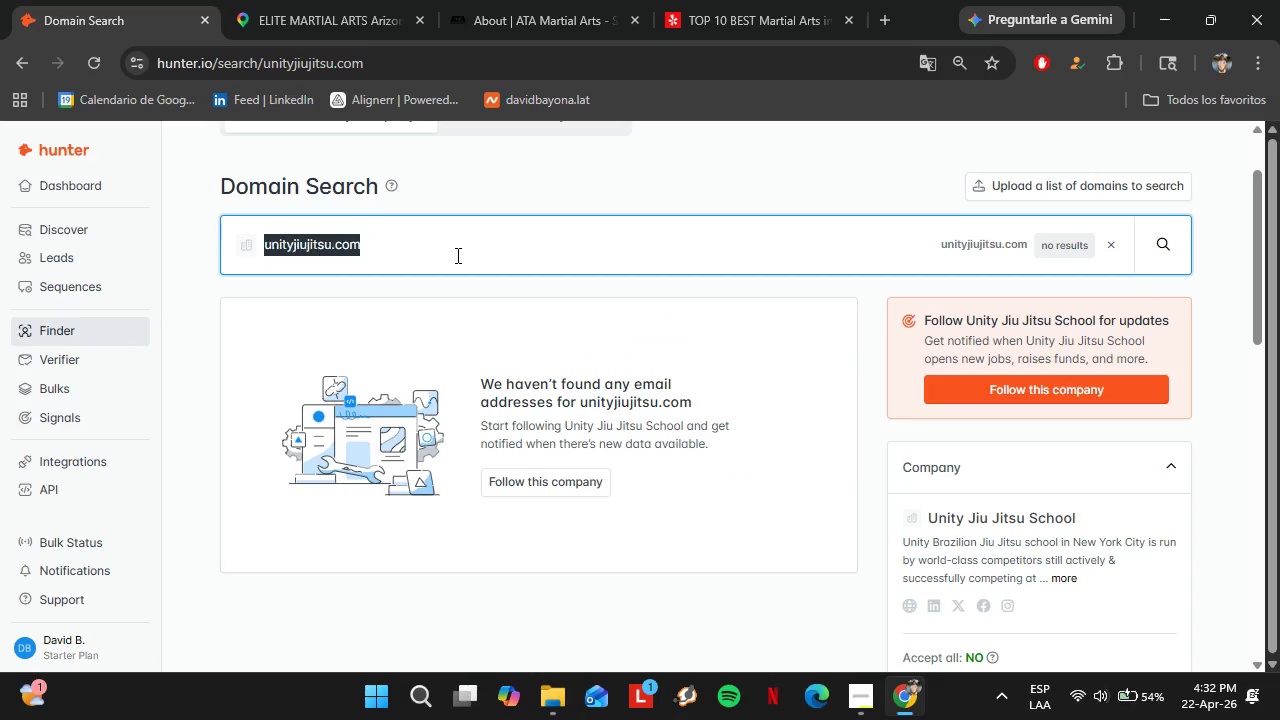 
triple_click([456, 255])
 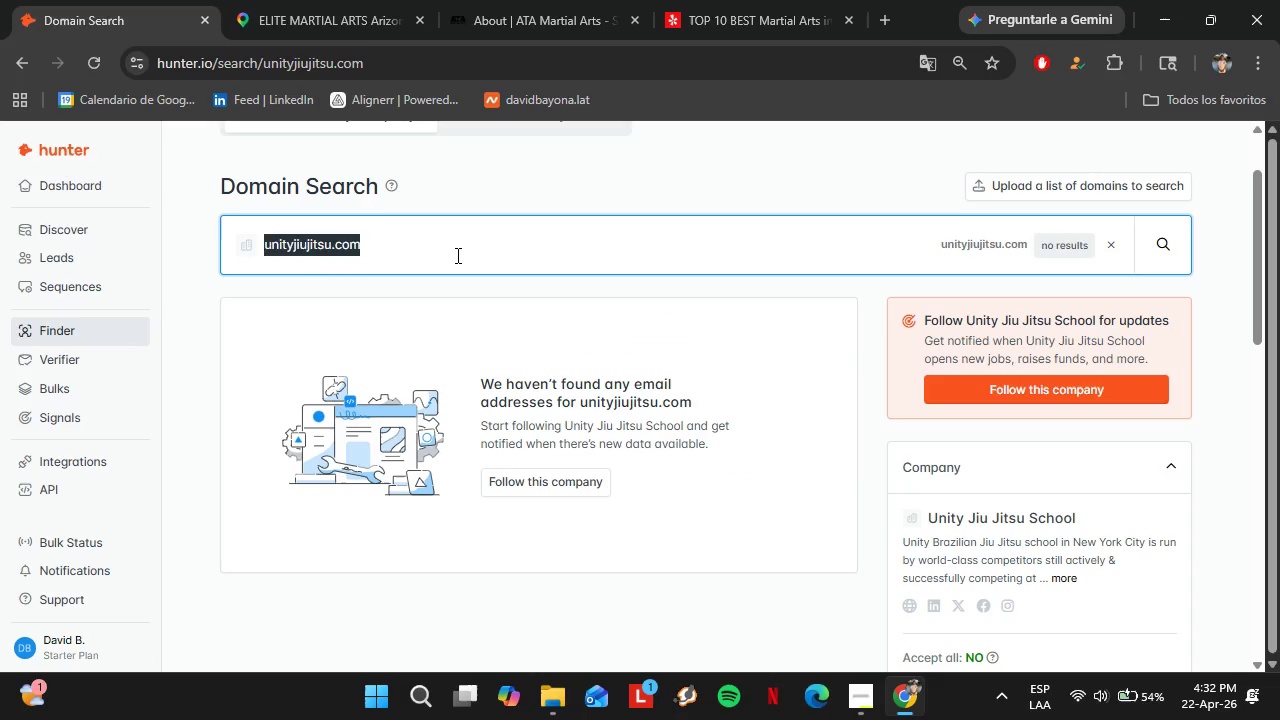 
type(marcelogarciaacademy.com)
 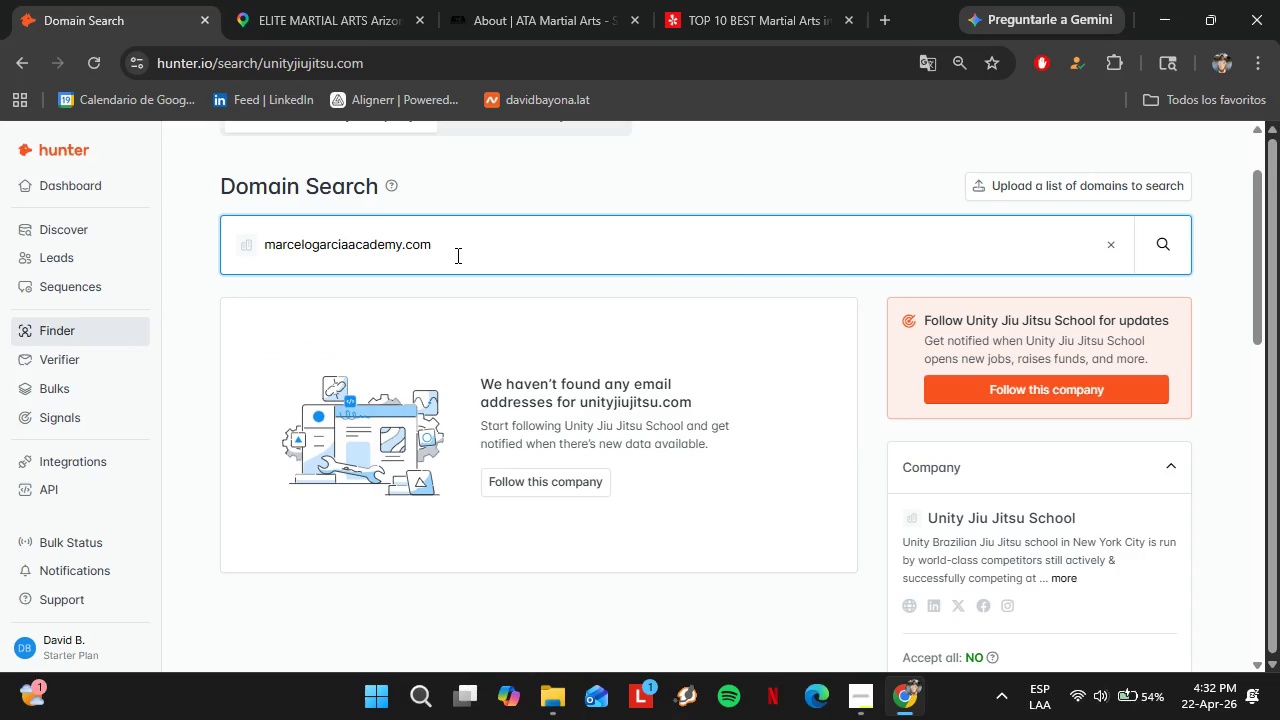 
key(Enter)
 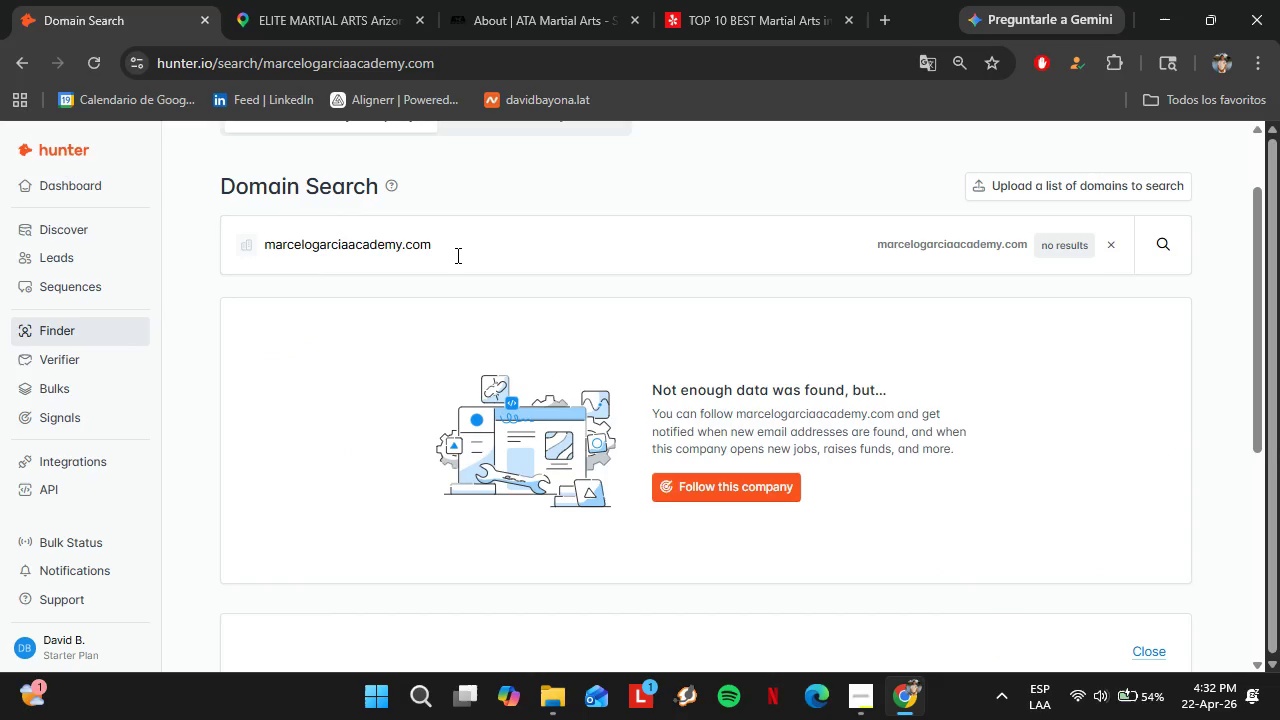 
double_click([456, 256])
 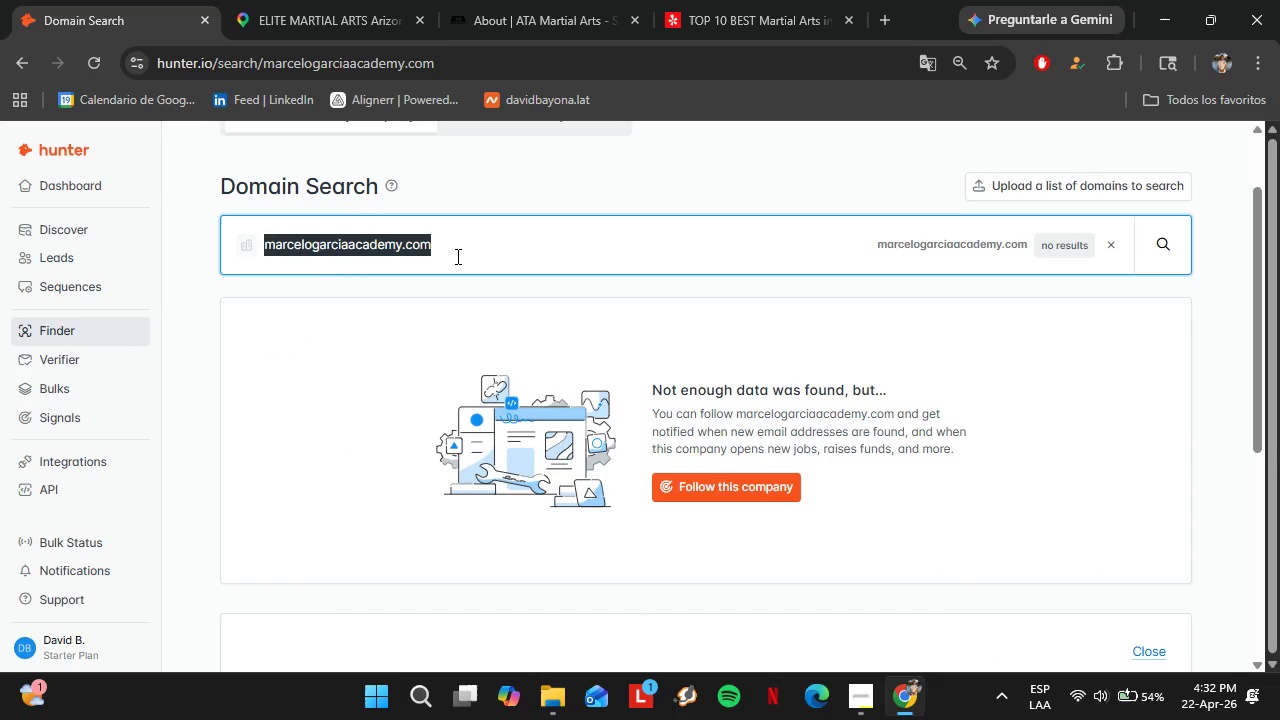 
triple_click([456, 256])
 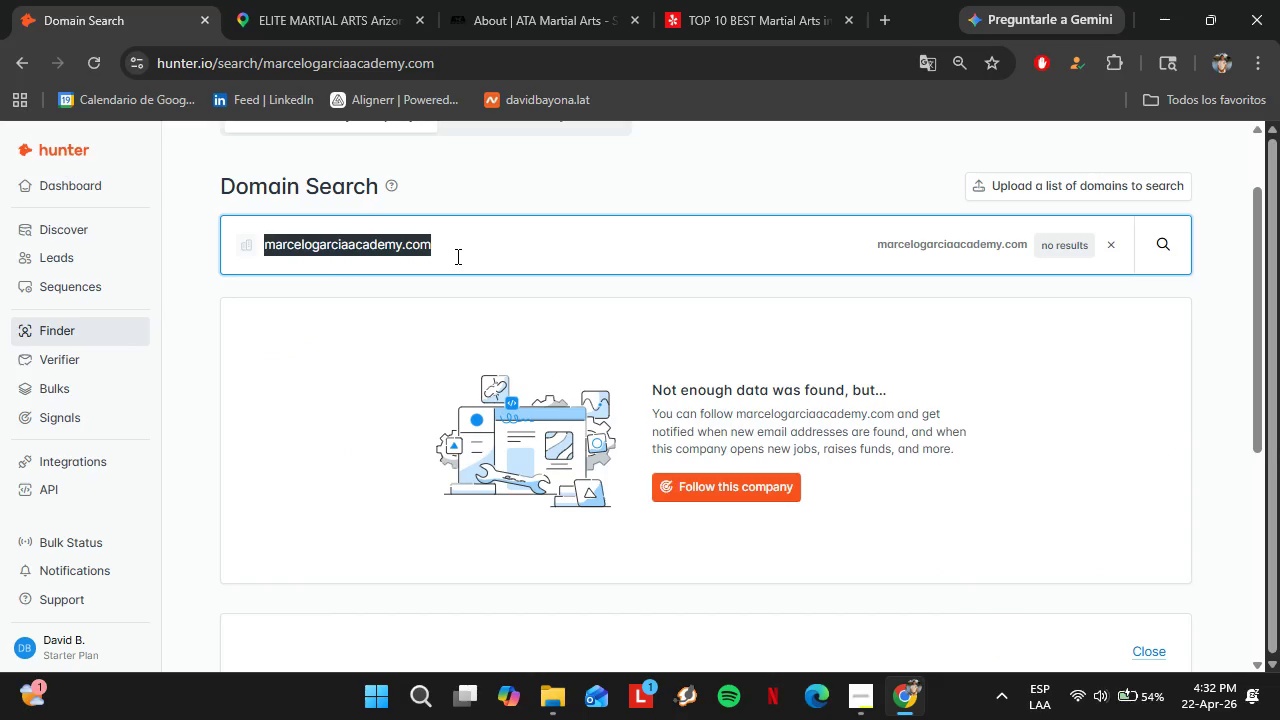 
type(renzogra)
 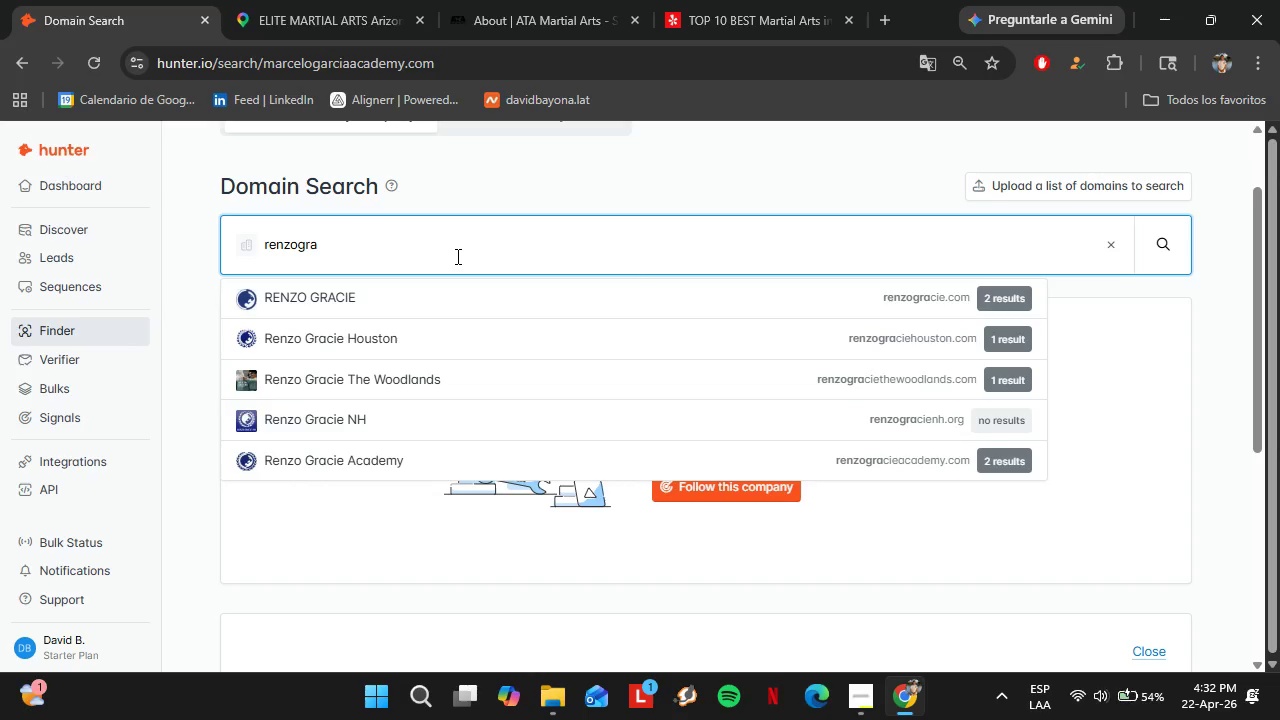 
key(ArrowDown)
 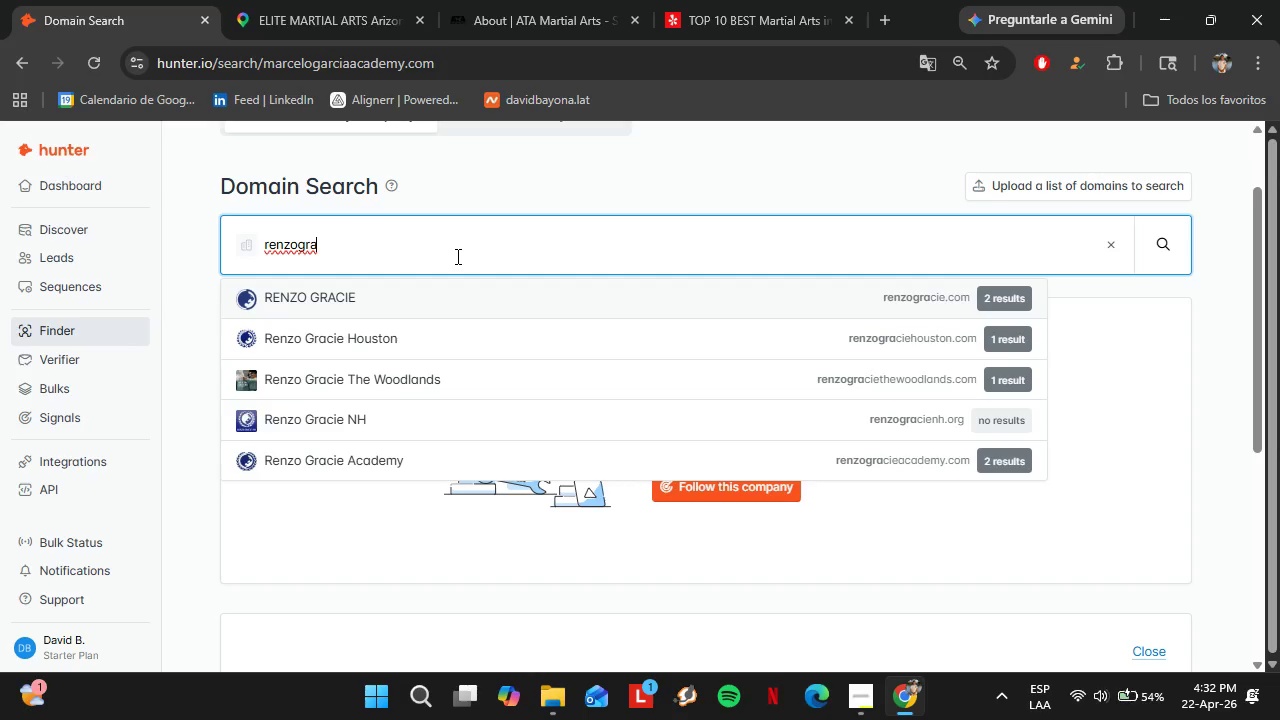 
key(Enter)
 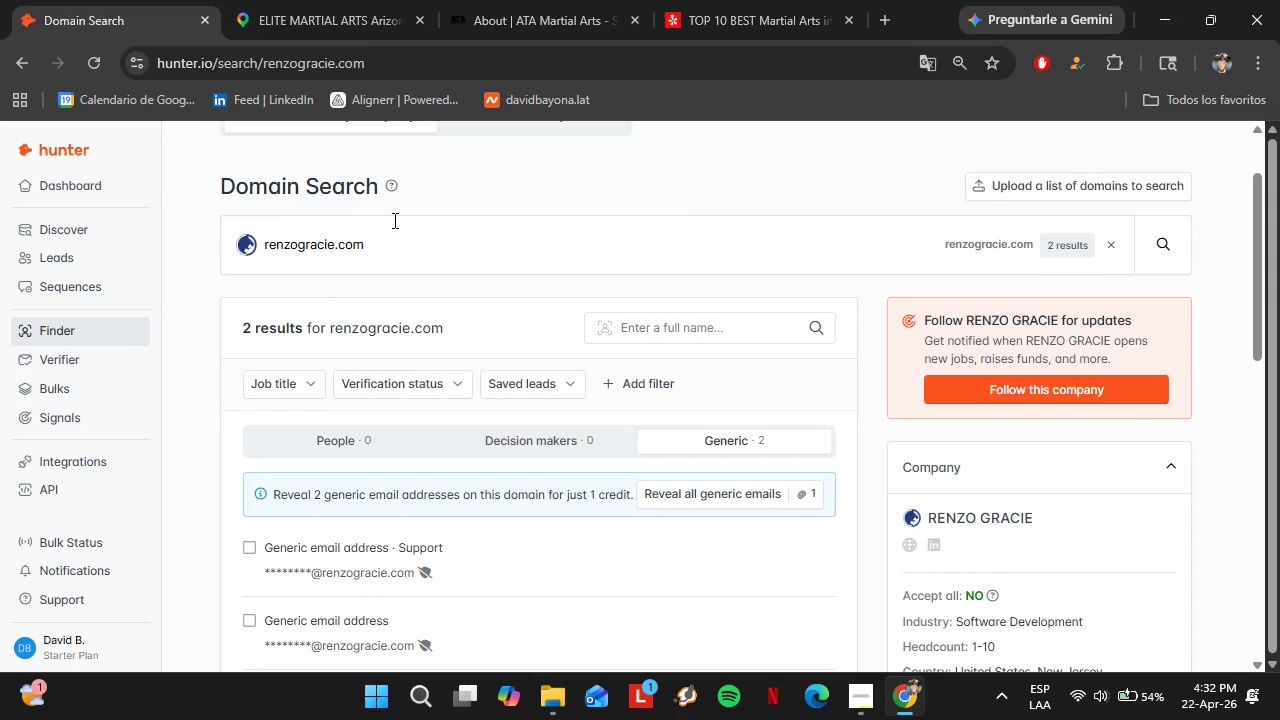 
scroll: coordinate [398, 423], scroll_direction: none, amount: 0.0
 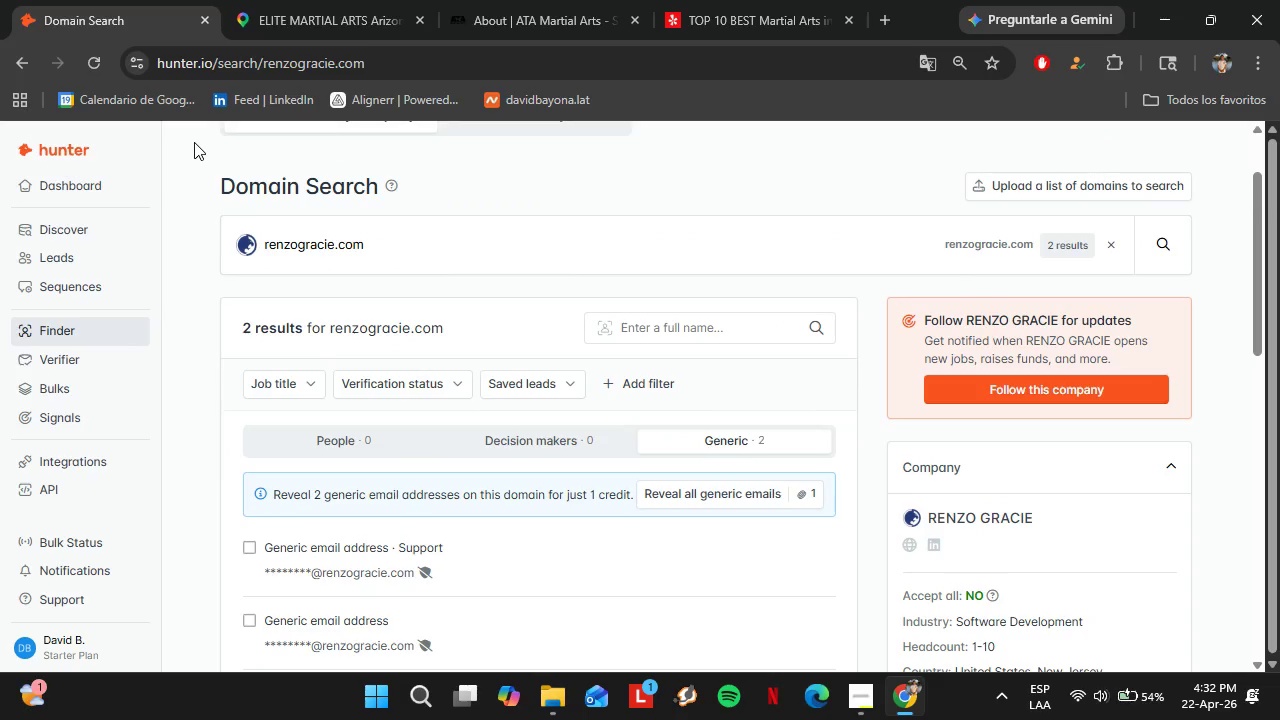 
wait(6.46)
 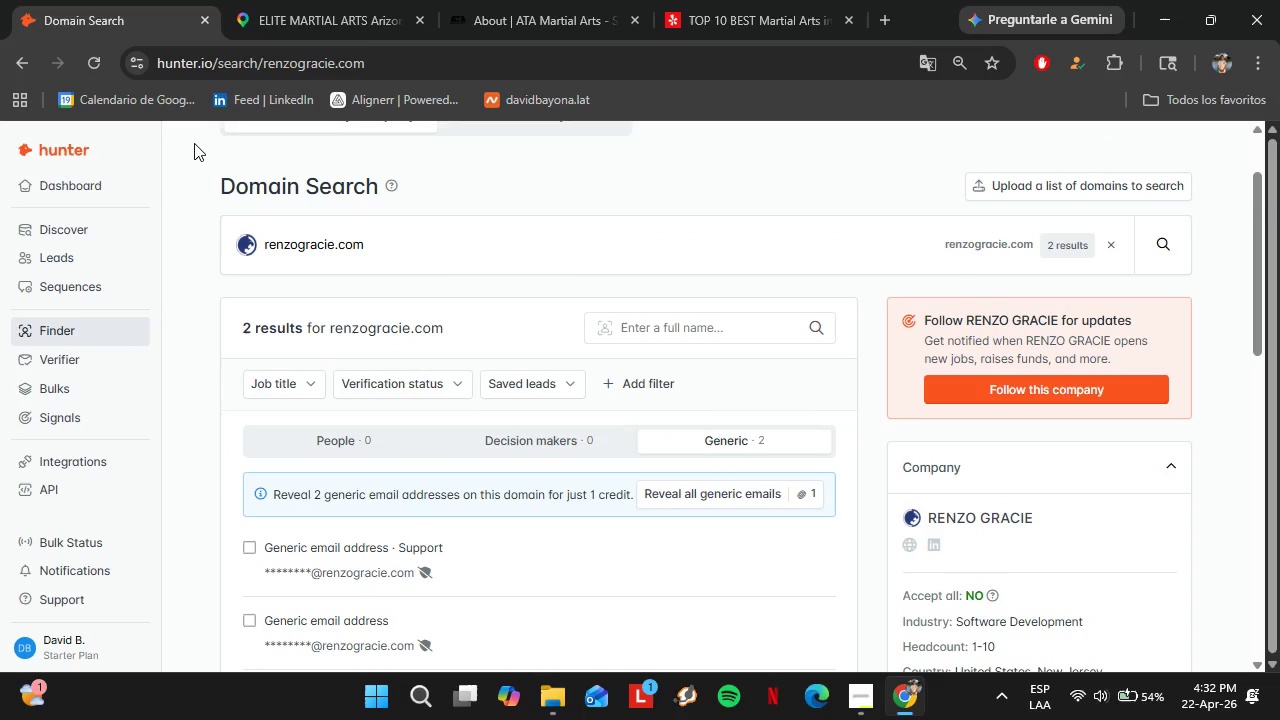 
left_click([666, 329])
 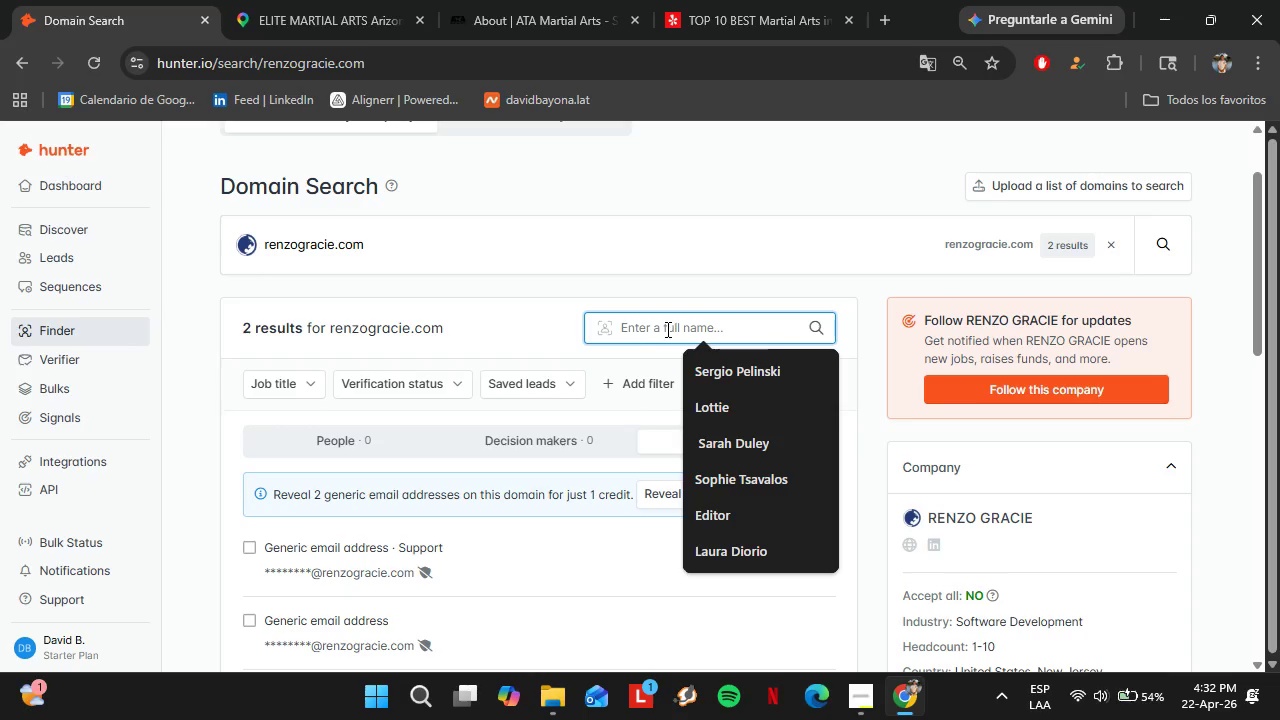 
type(Renzo Gracie)
 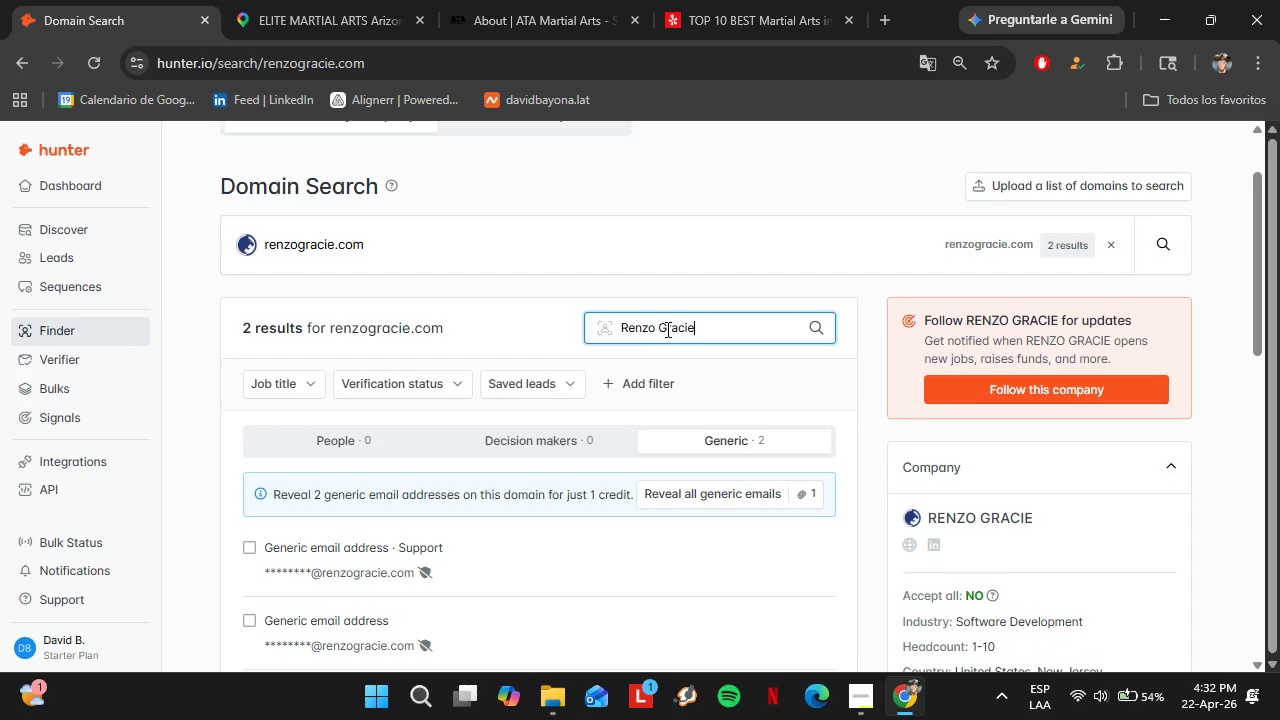 
key(Enter)
 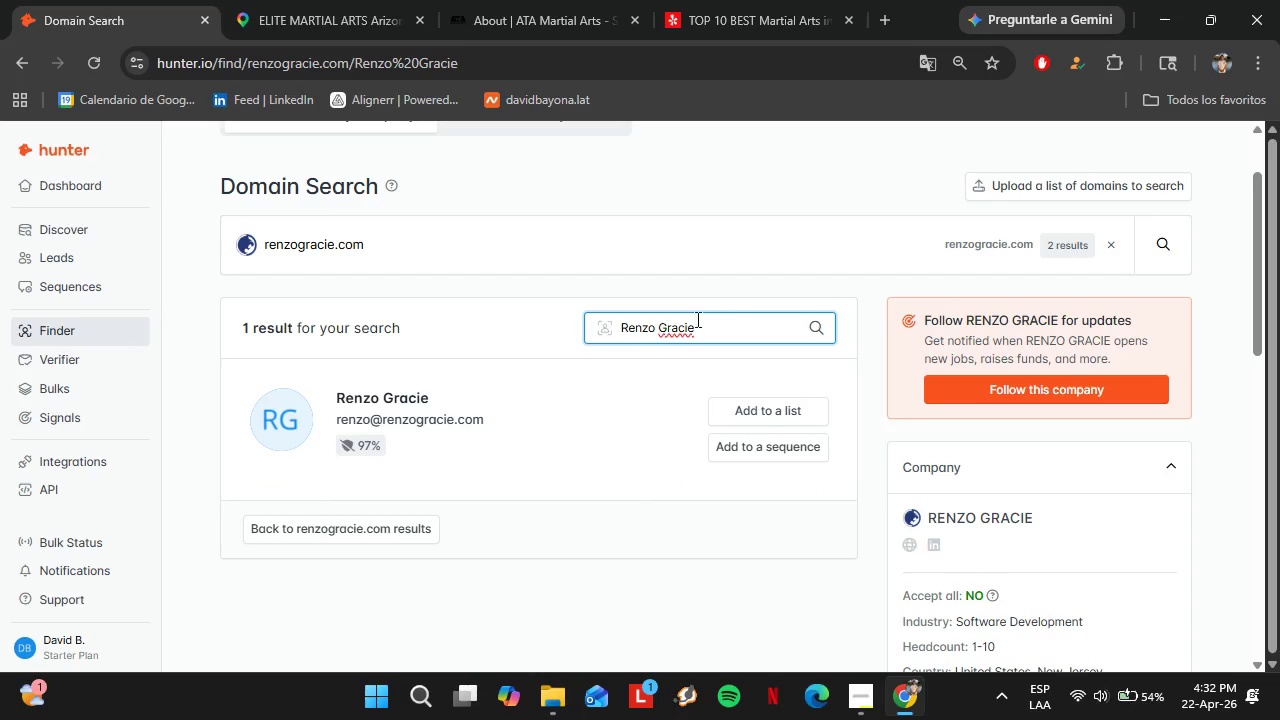 
left_click([360, 448])
 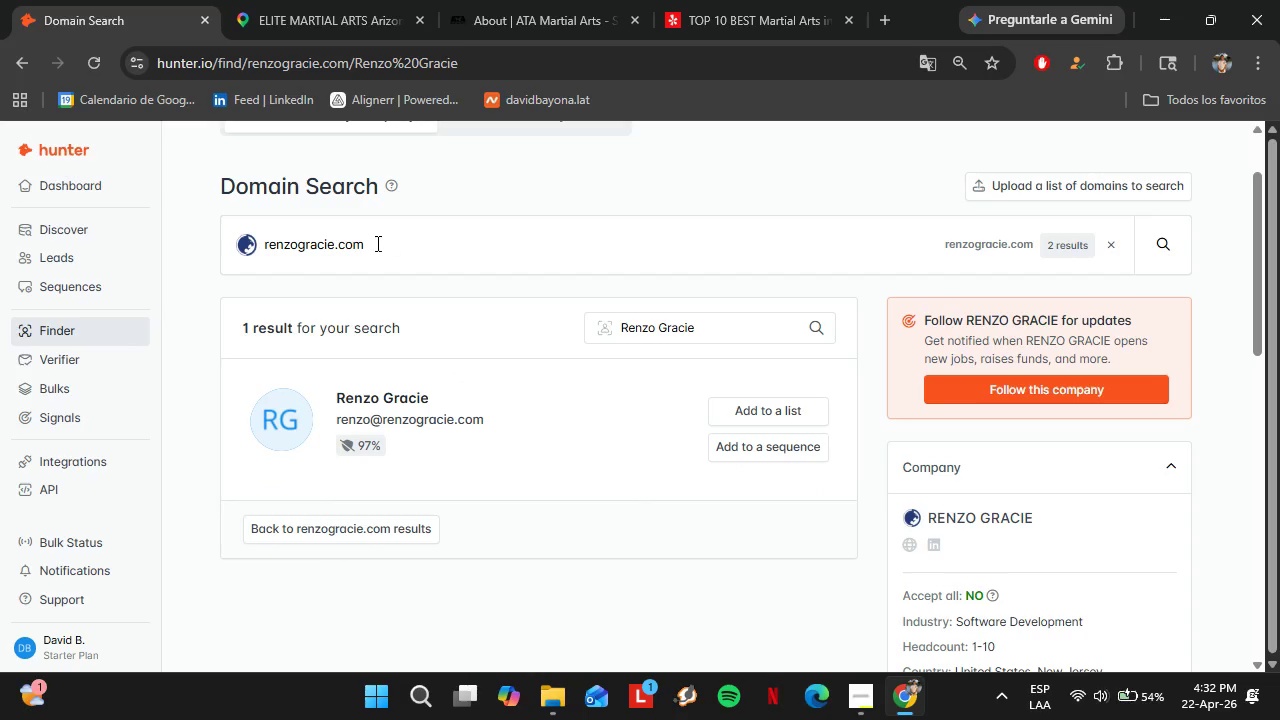 
double_click([376, 243])
 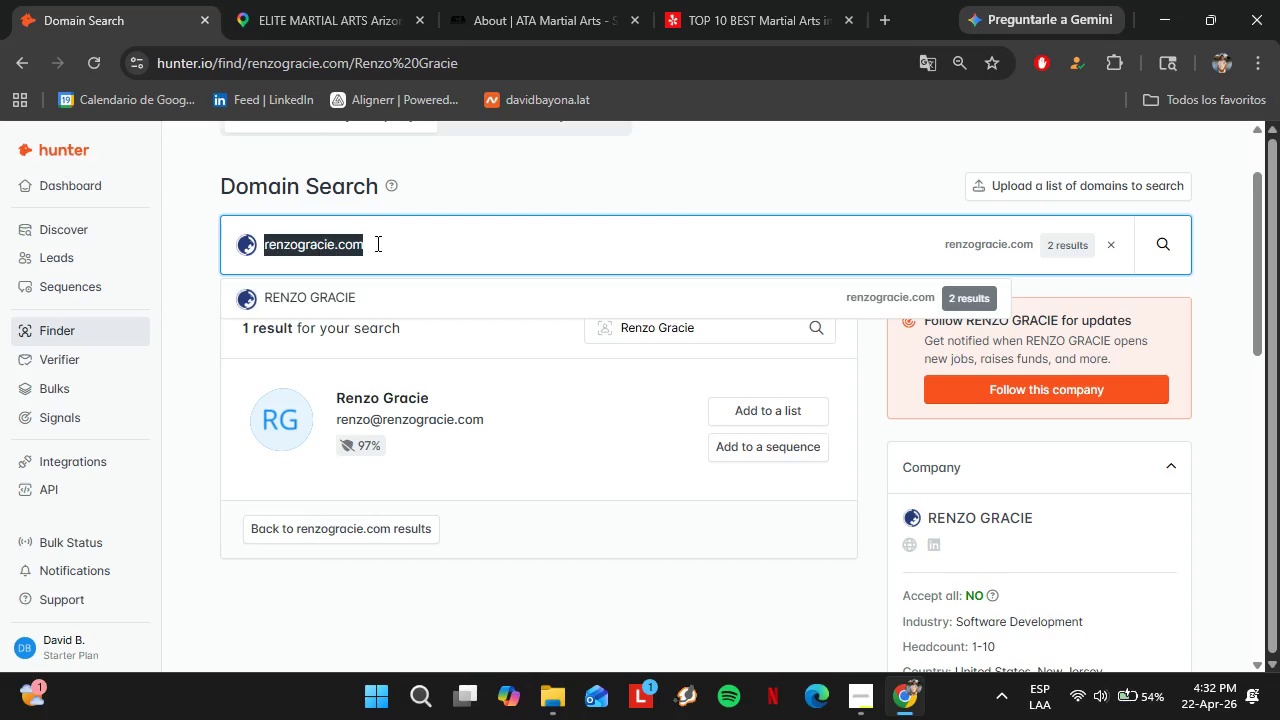 
triple_click([376, 243])
 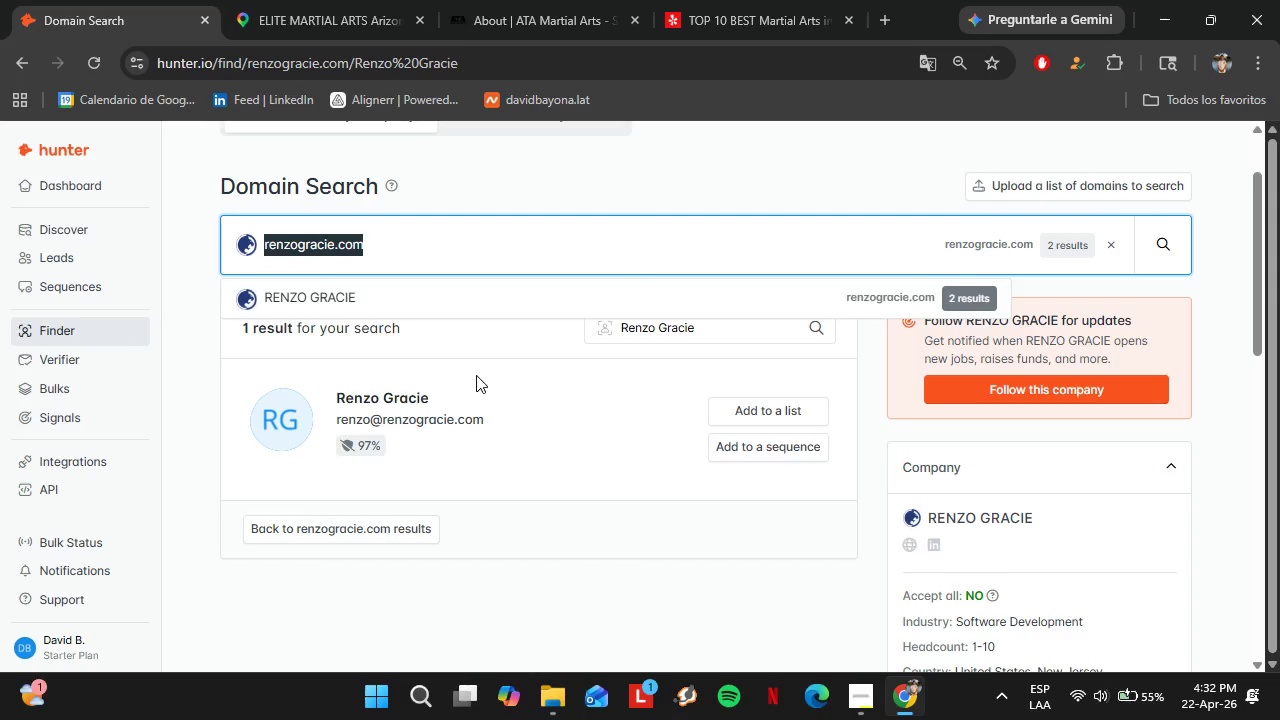 
wait(6.56)
 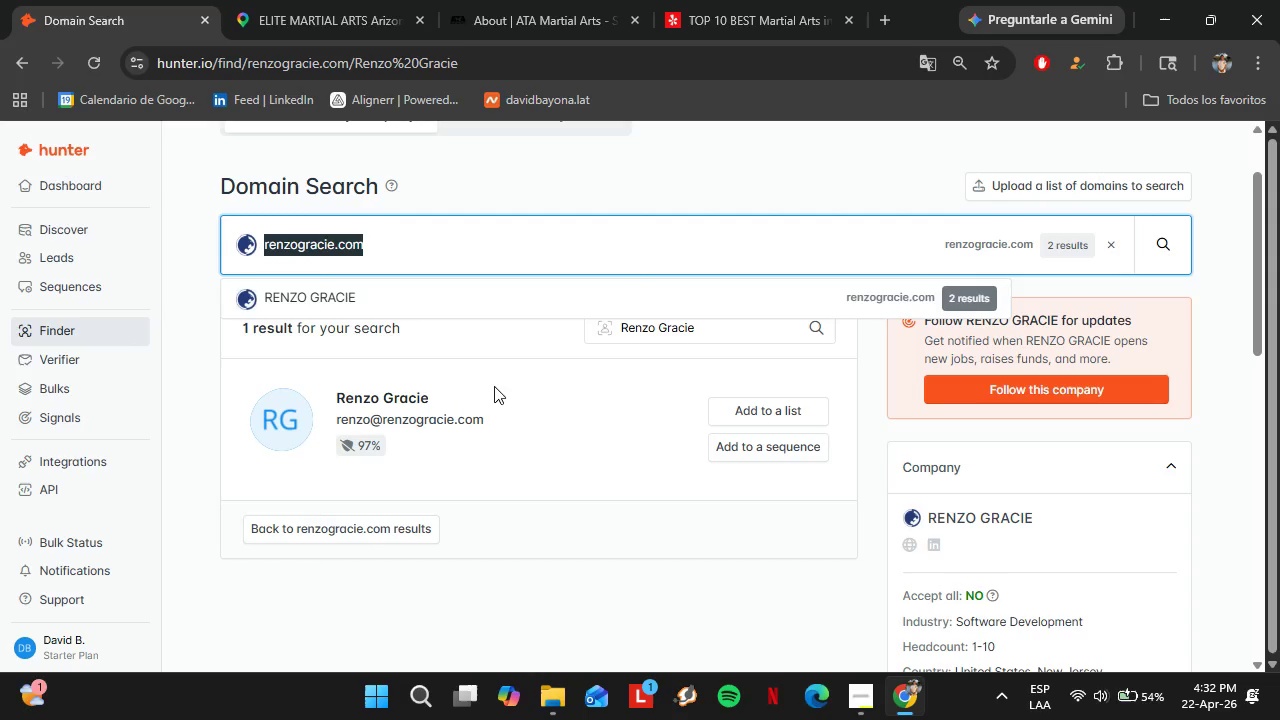 
type(Rilliongrs)
key(Backspace)
type(acie.com)
 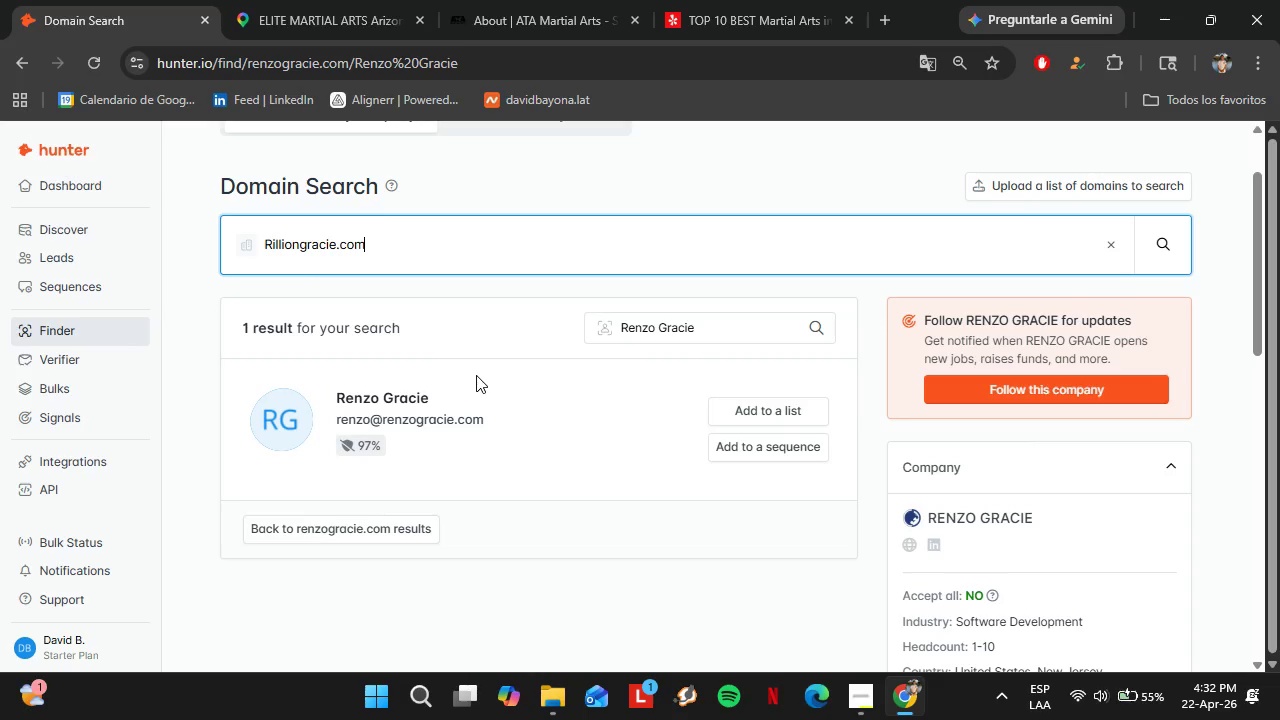 
key(Enter)
 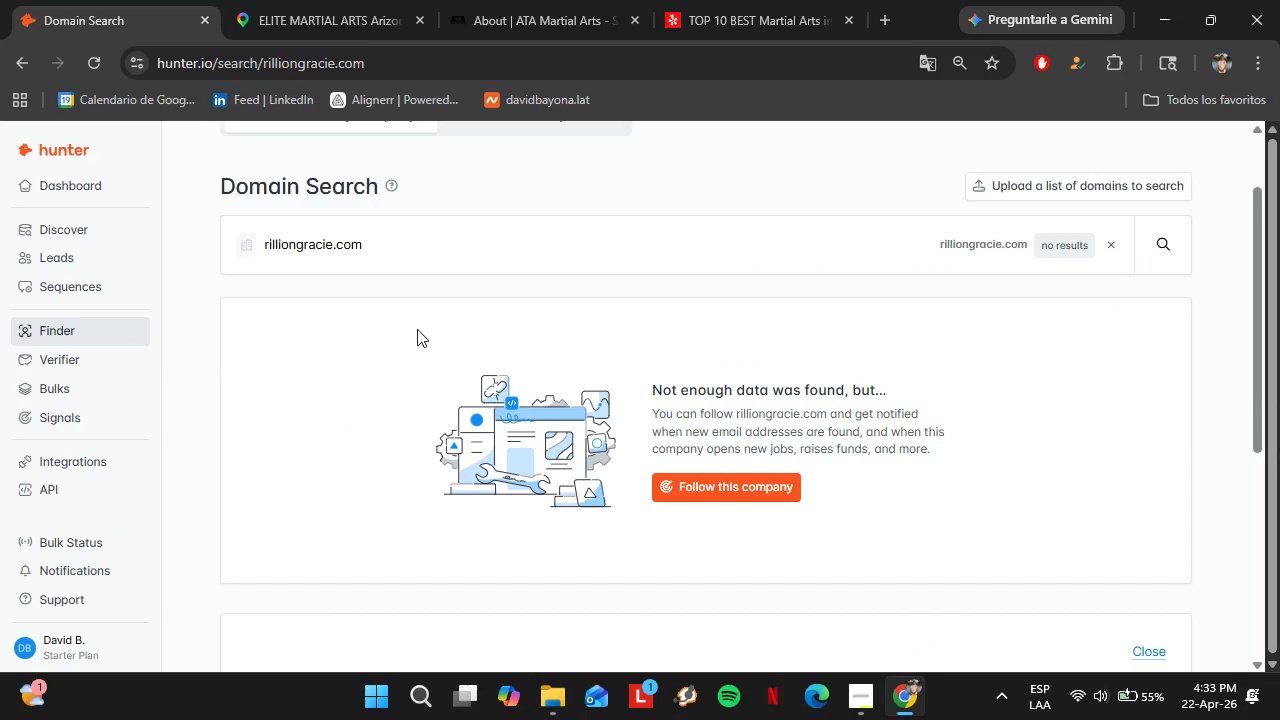 
double_click([392, 232])
 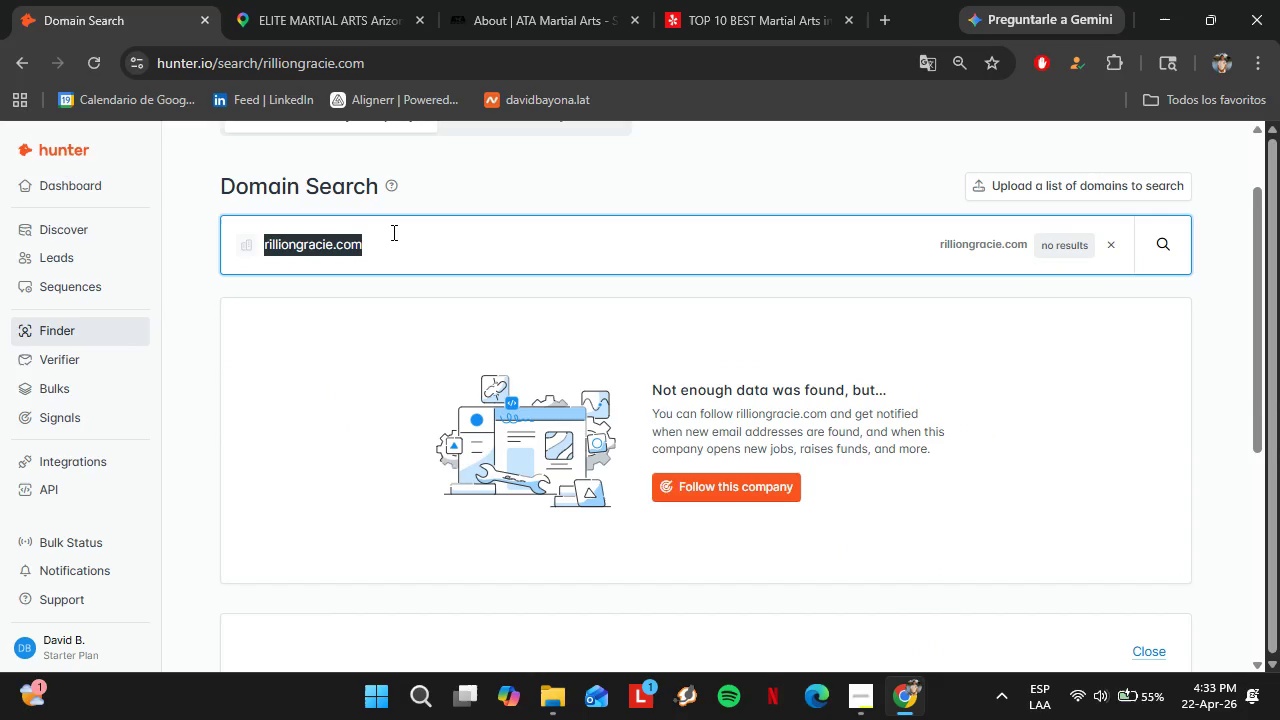 
triple_click([392, 232])
 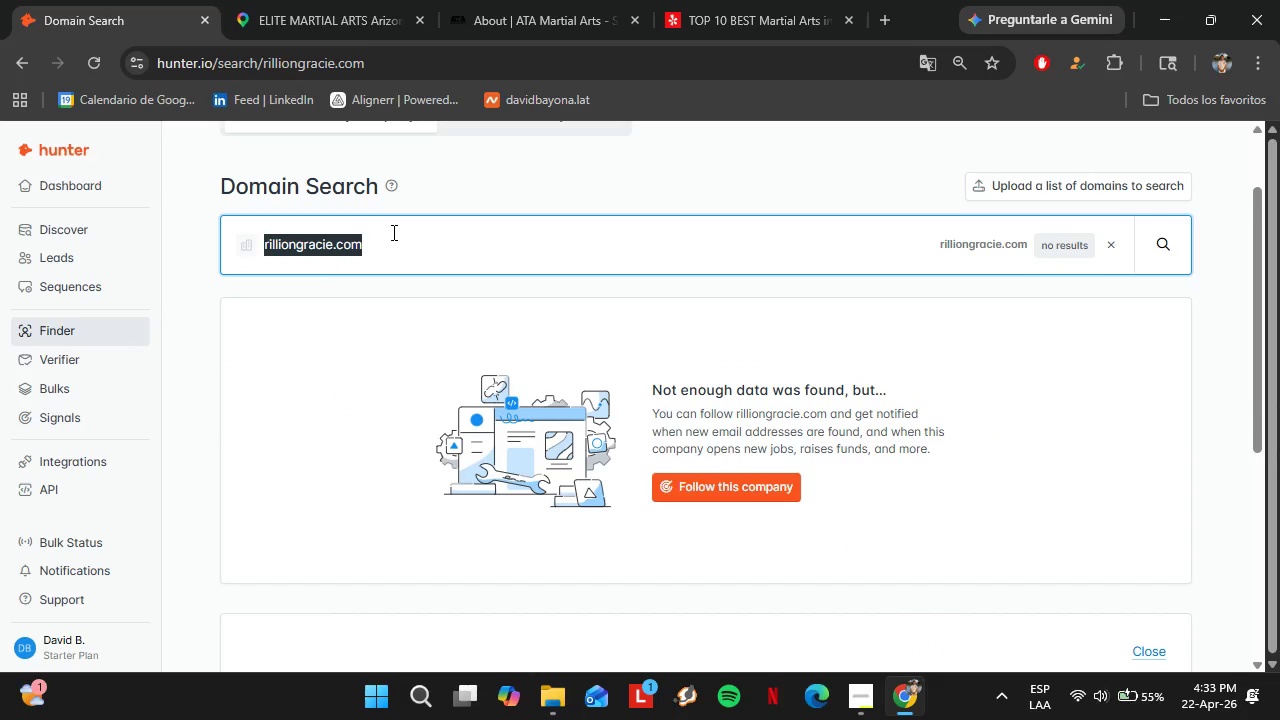 
type(Charlesf)
key(Backspace)
type(gracie)
 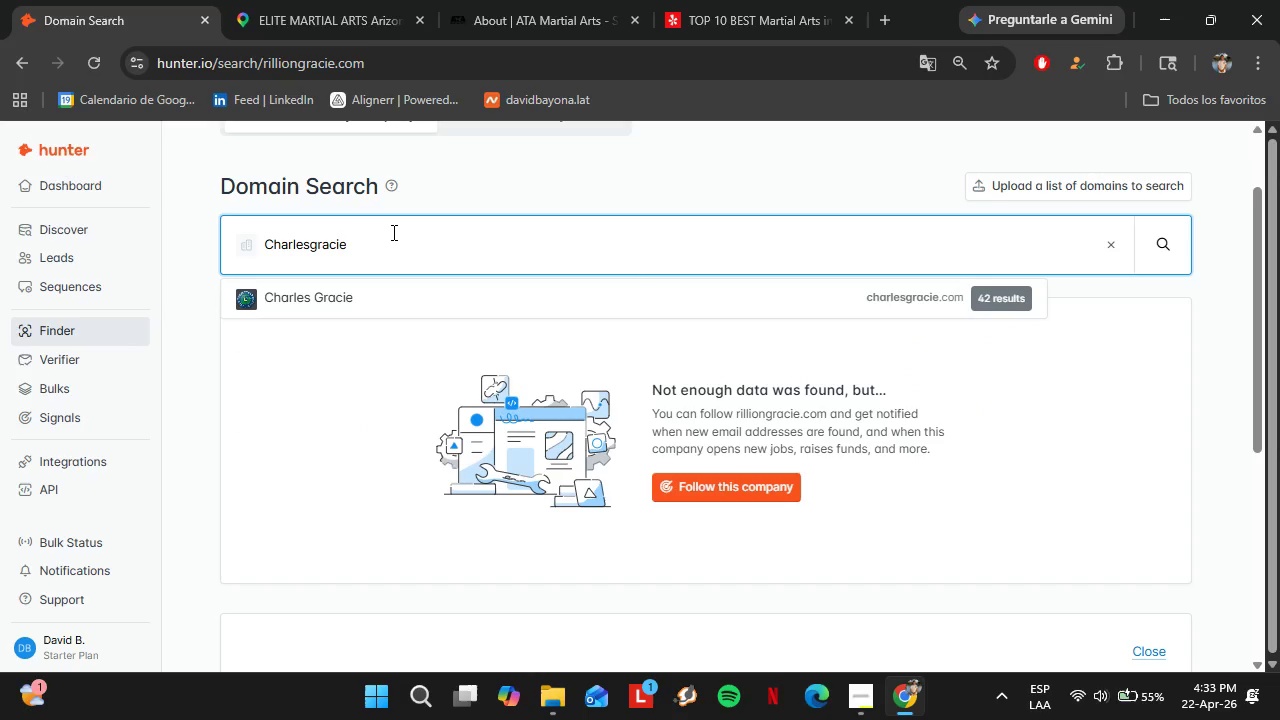 
key(ArrowDown)
 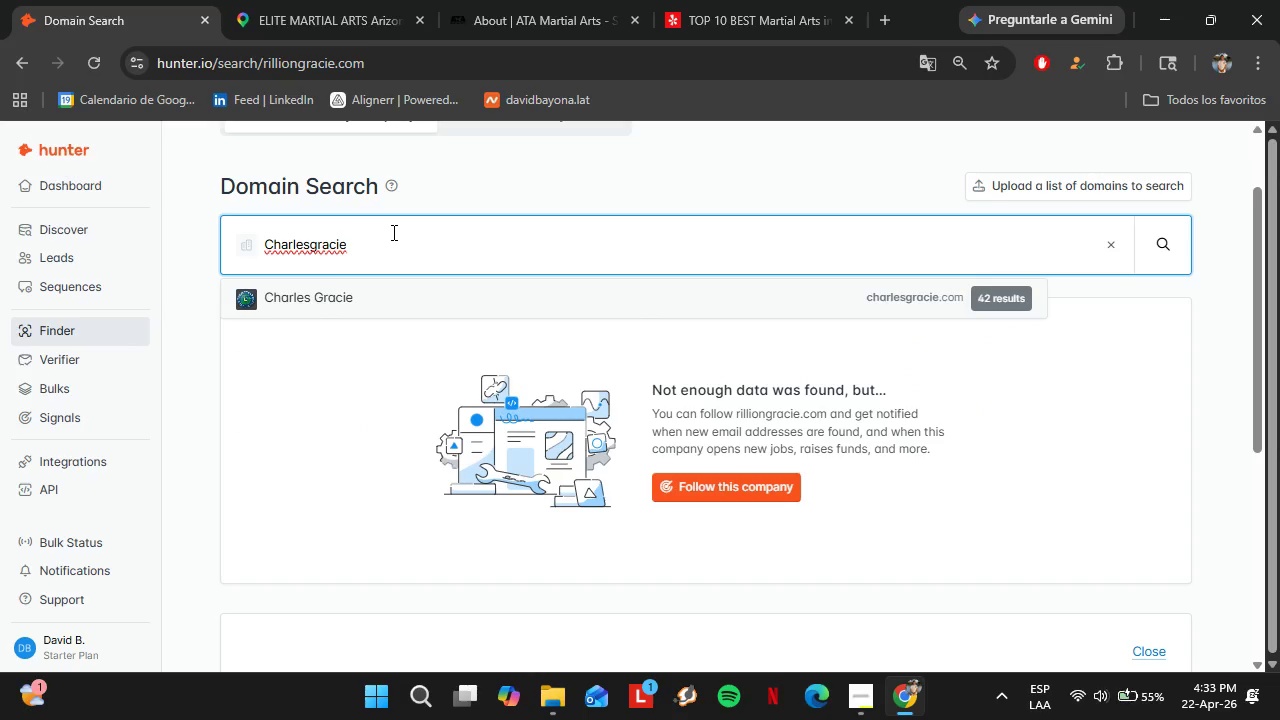 
key(Enter)
 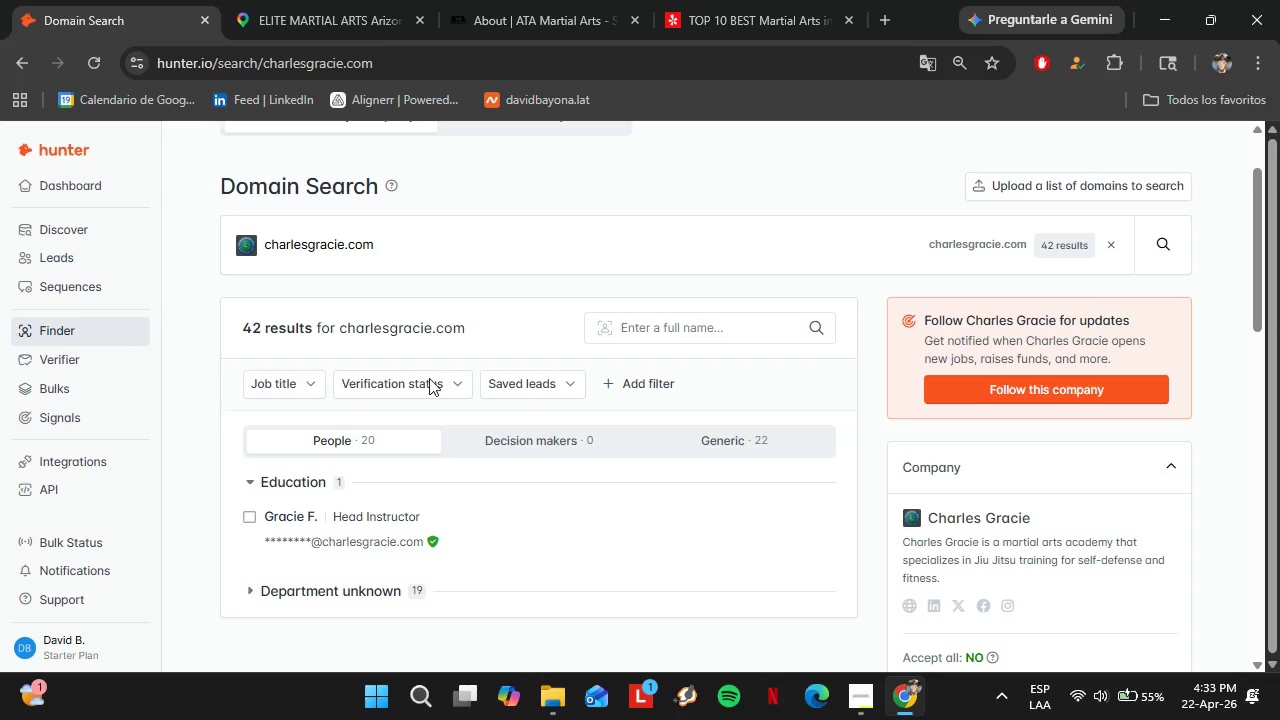 
scroll: coordinate [493, 466], scroll_direction: down, amount: 1.0
 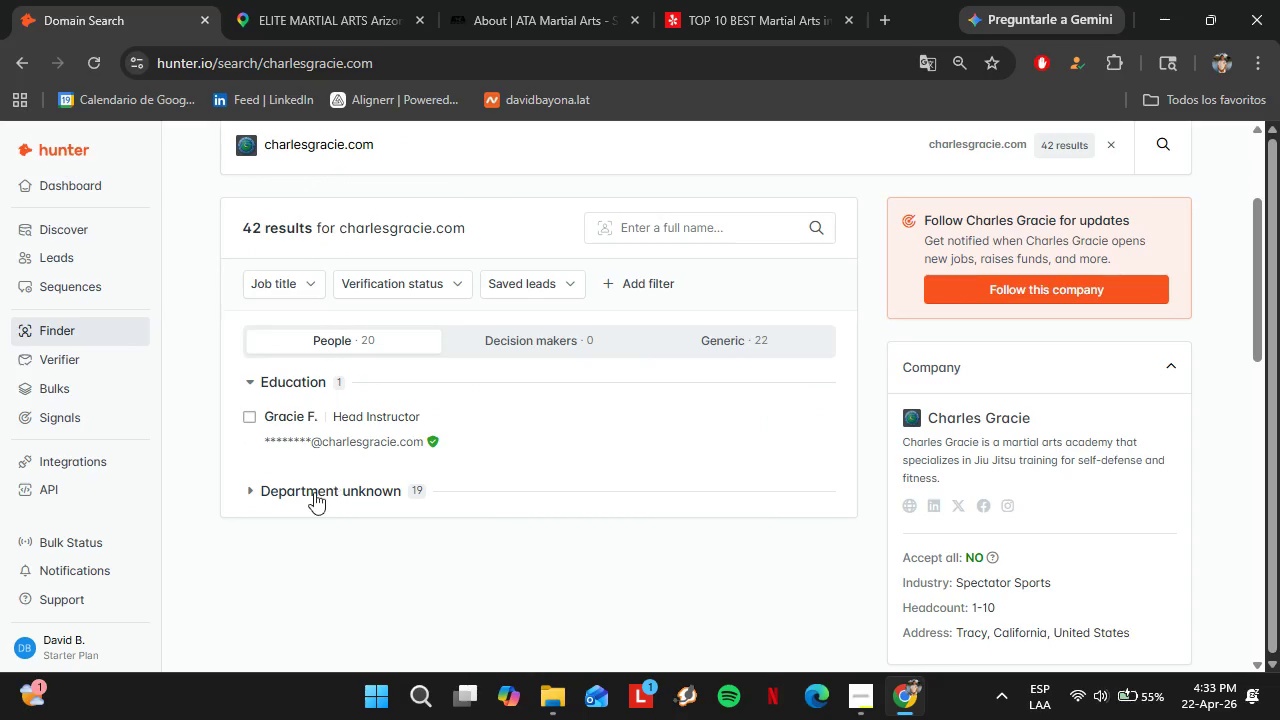 
left_click([311, 493])
 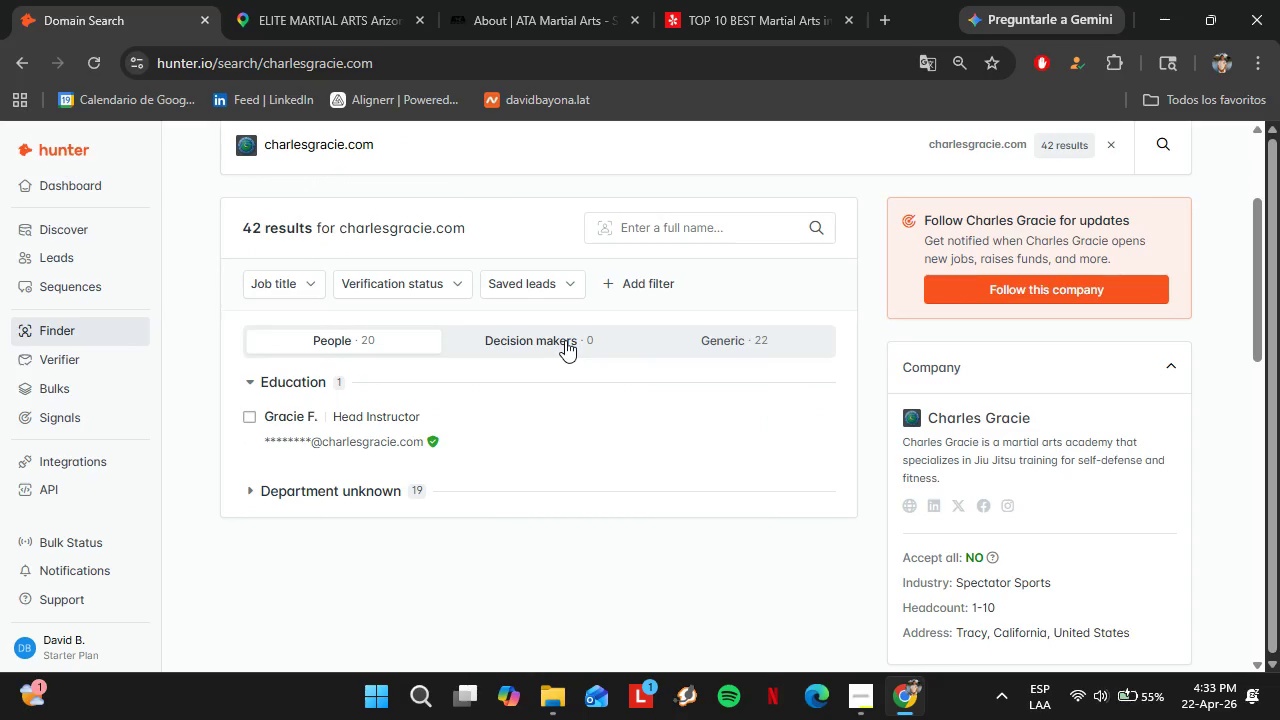 
wait(7.42)
 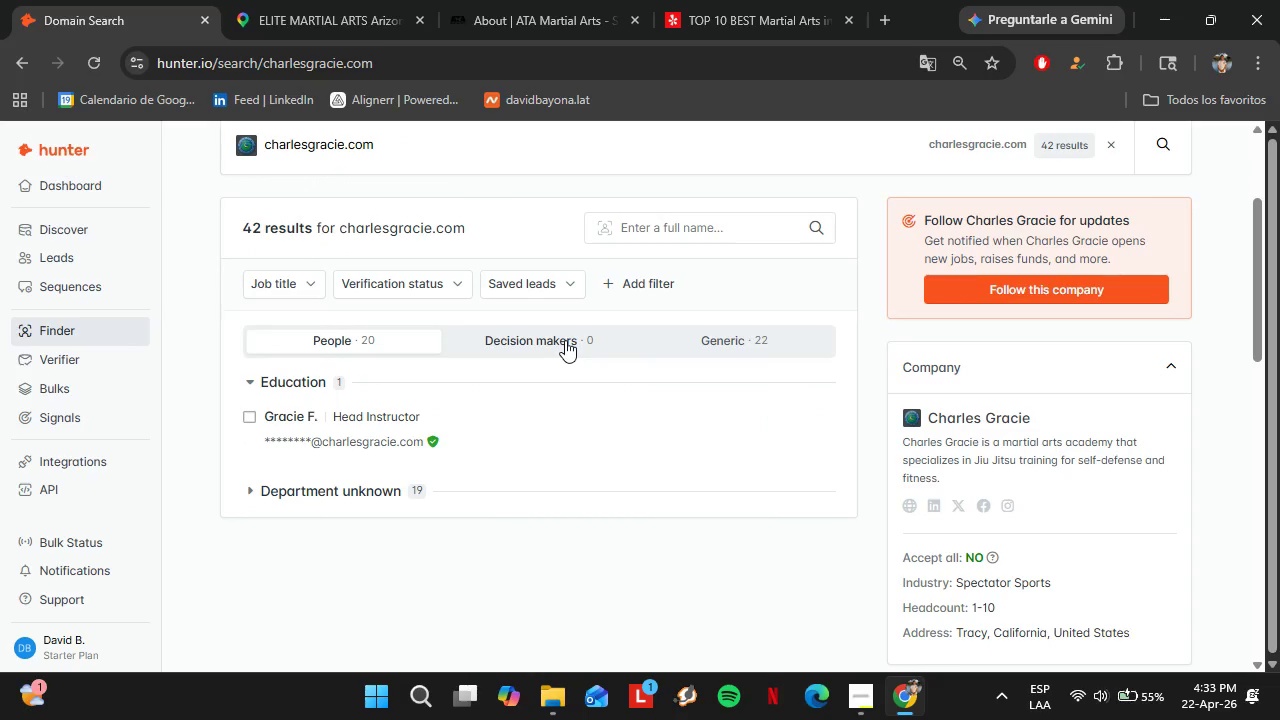 
left_click_drag(start_coordinate=[472, 219], to_coordinate=[343, 221])
 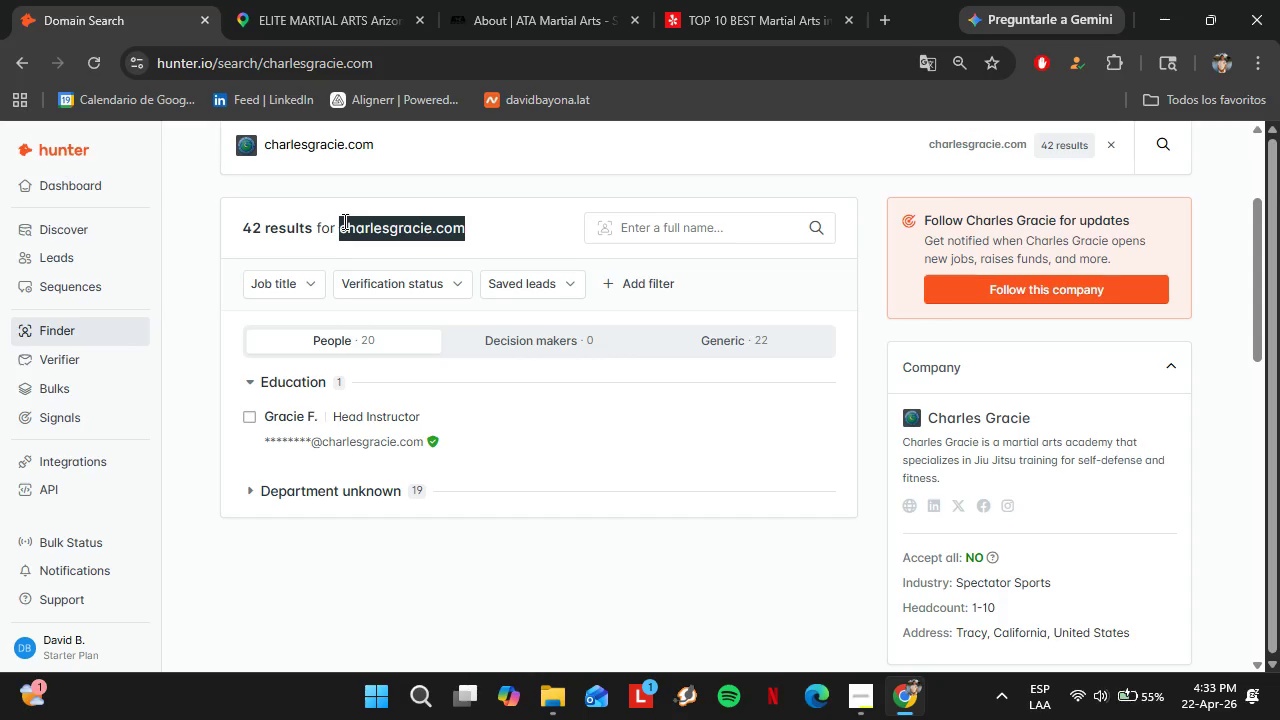 
key(Control+C)
 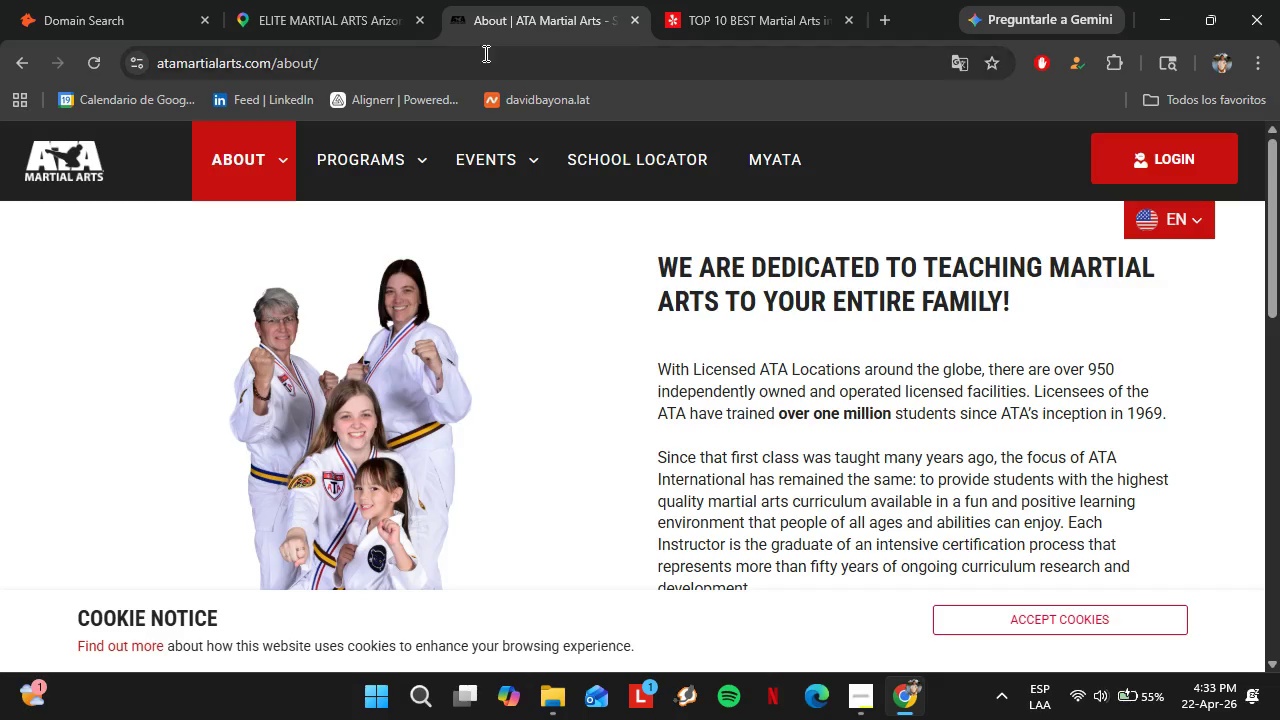 
double_click([484, 53])
 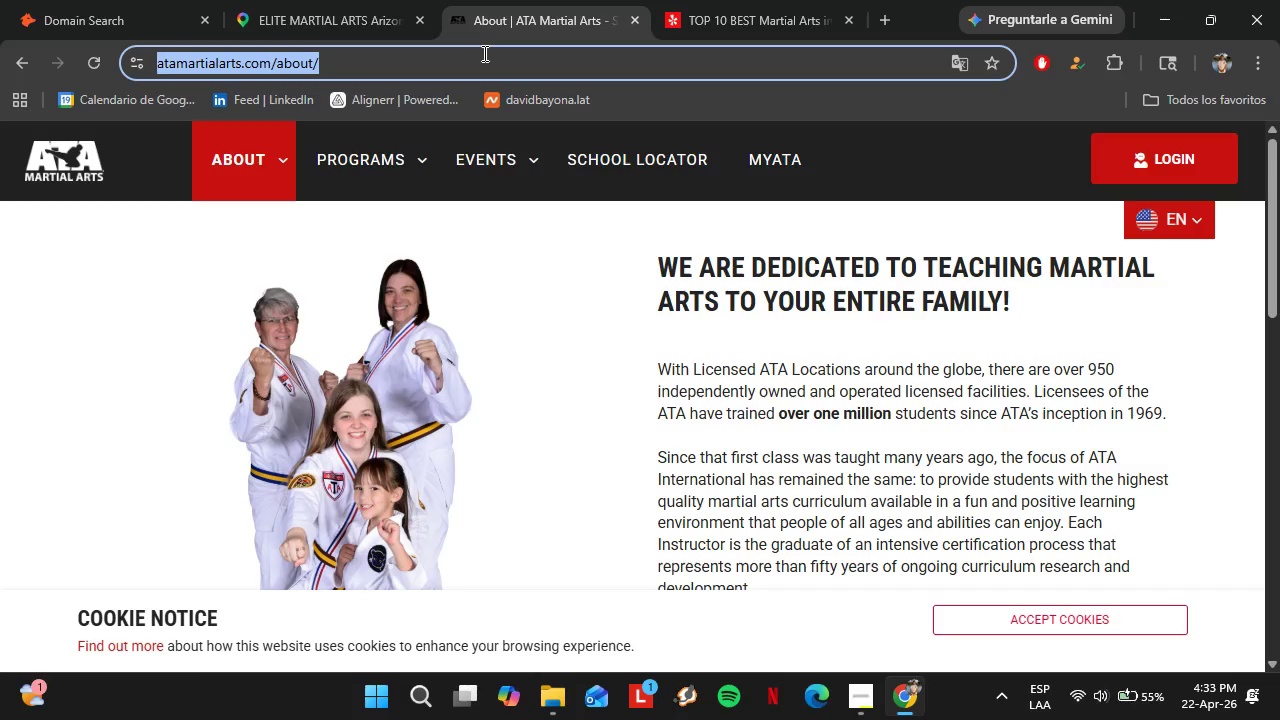 
key(Control+V)
 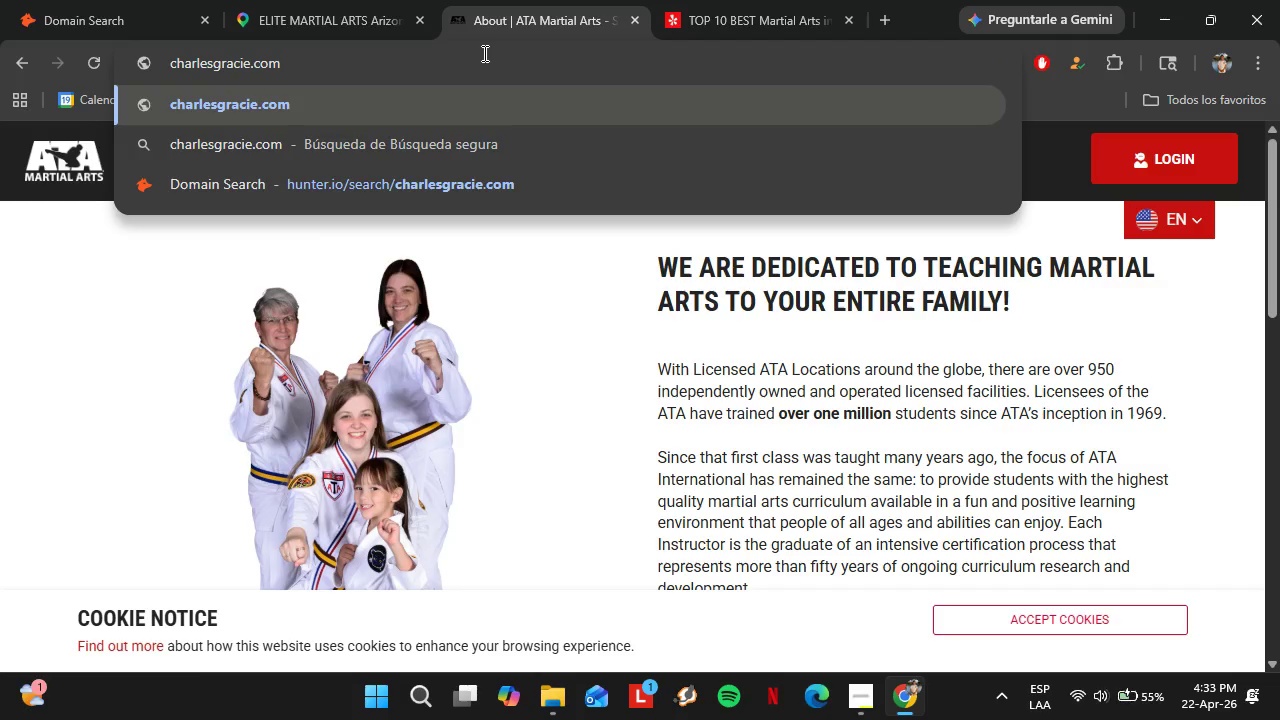 
key(Enter)
 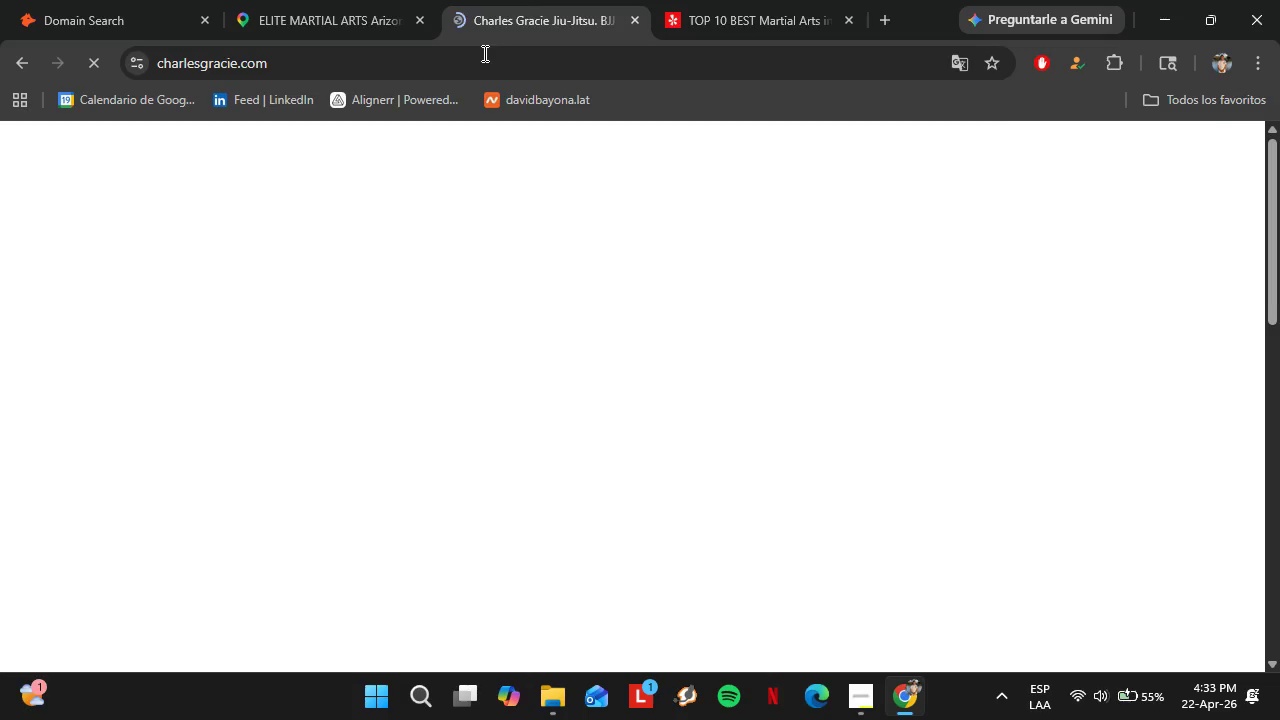 
wait(9.01)
 